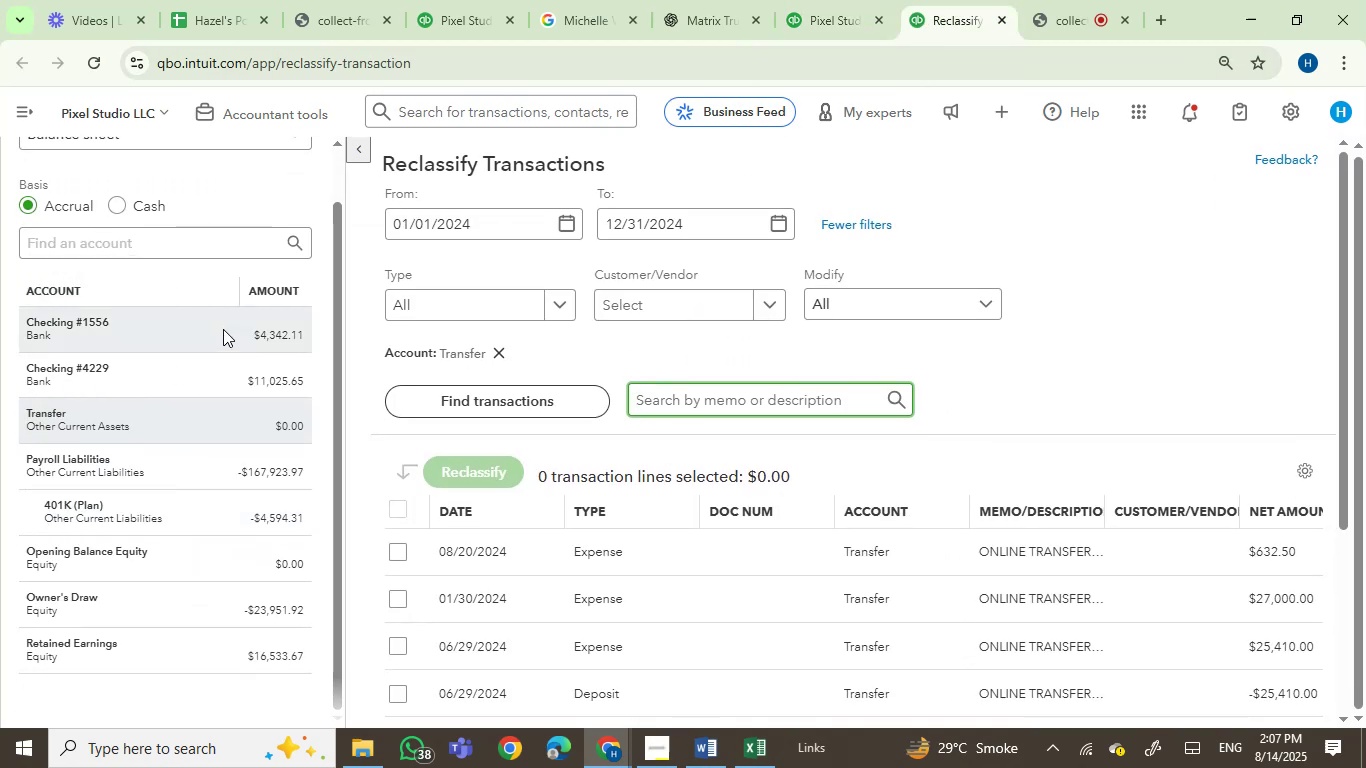 
scroll: coordinate [231, 195], scroll_direction: up, amount: 2.0
 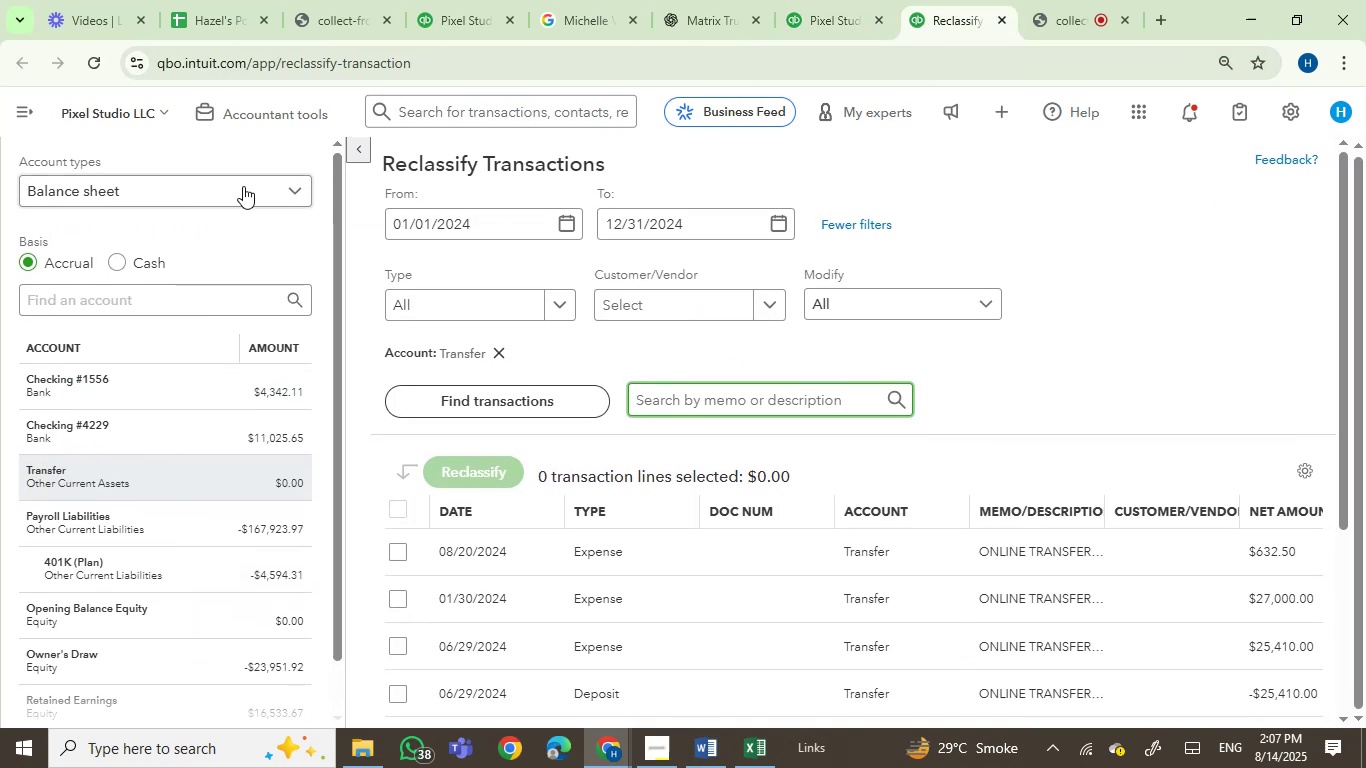 
left_click([246, 178])
 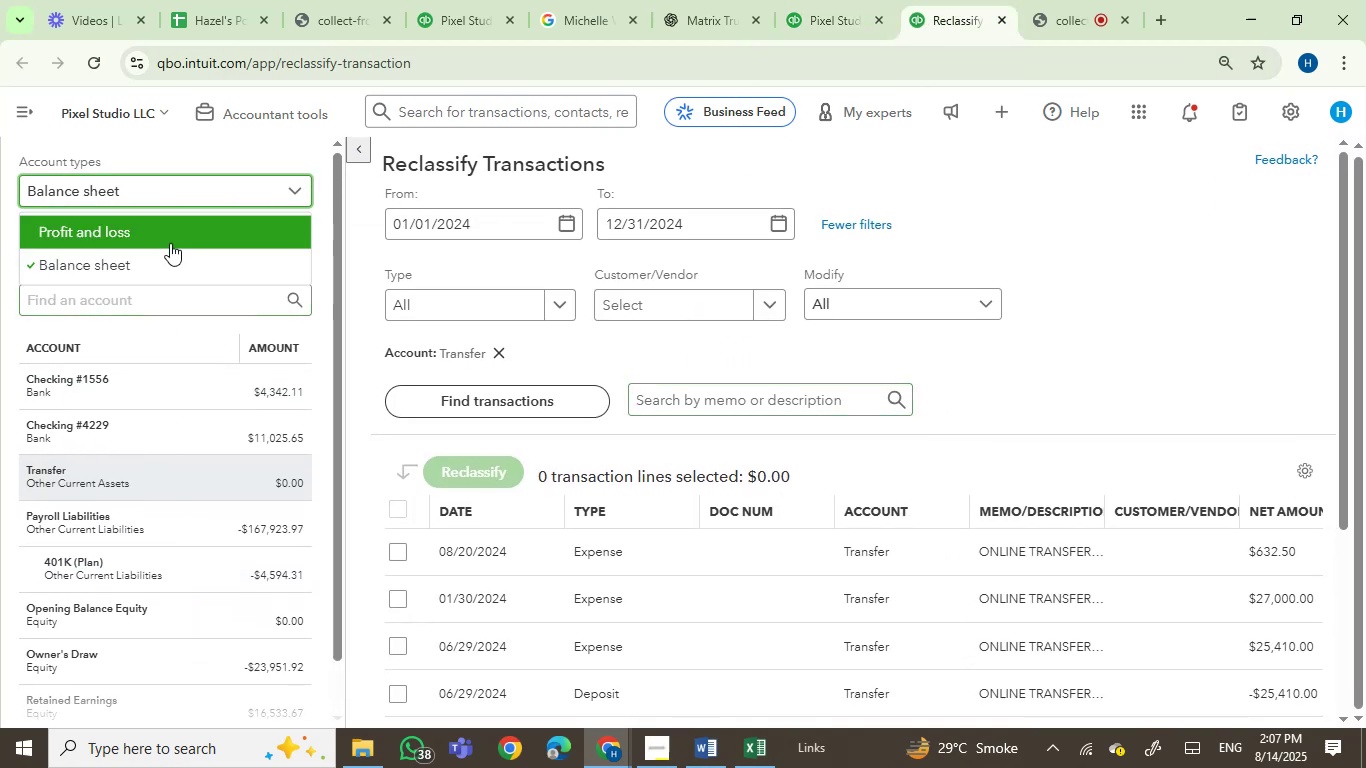 
left_click([172, 239])
 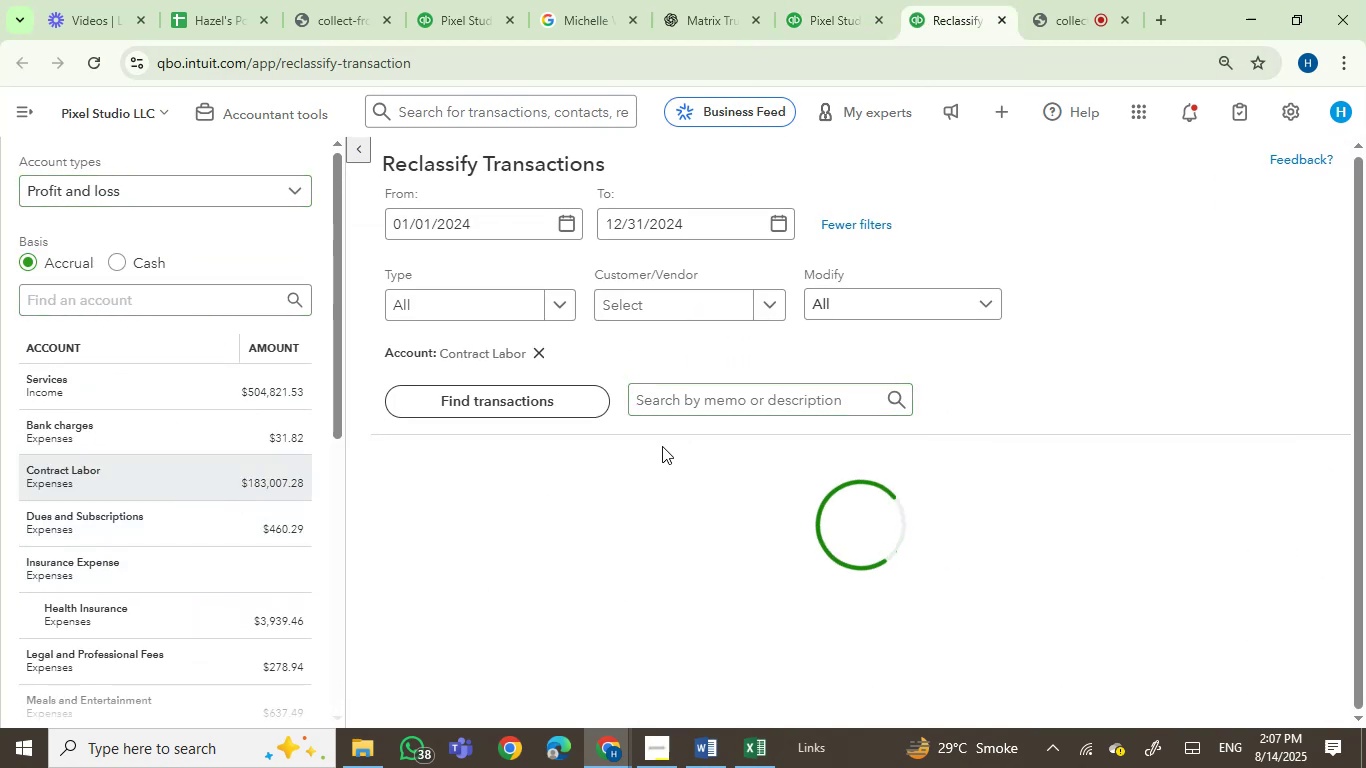 
left_click([692, 403])
 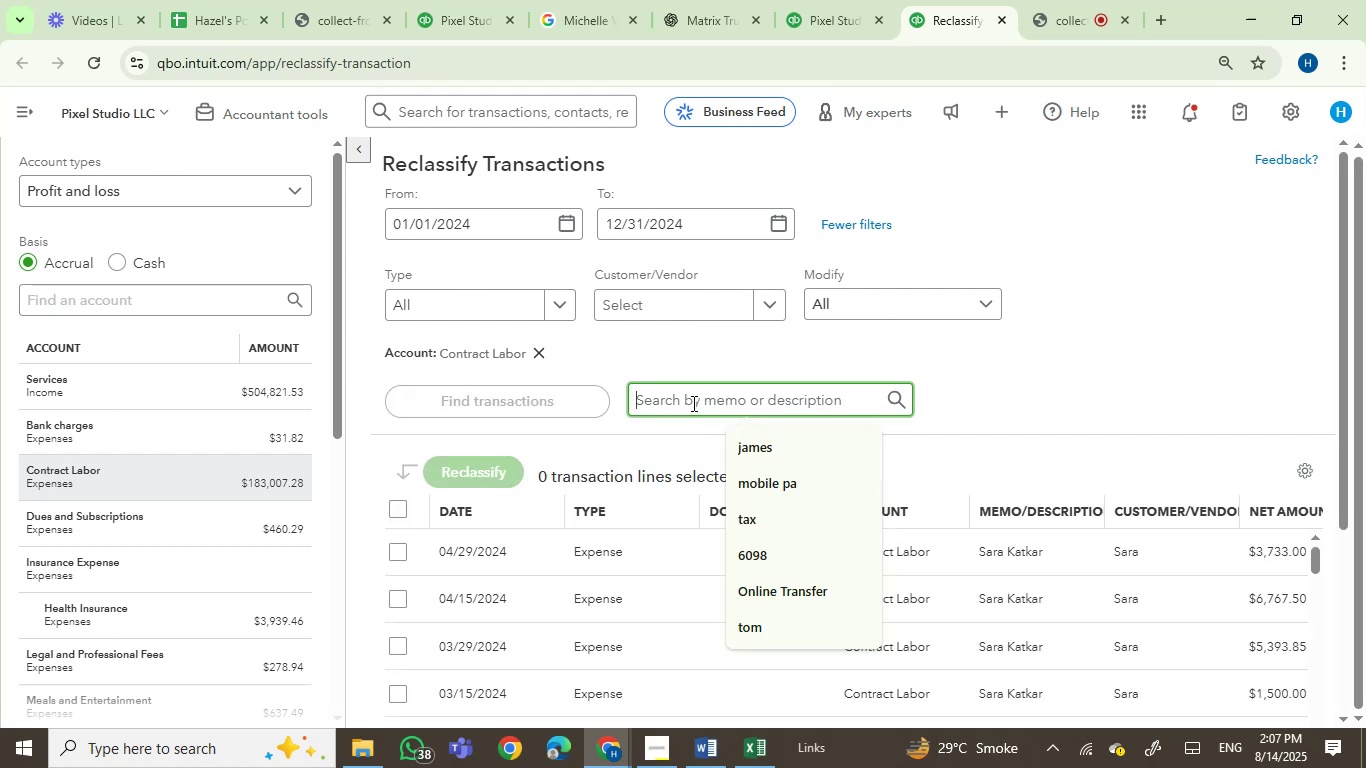 
type(z)
key(Backspace)
key(Backspace)
type(paul)
 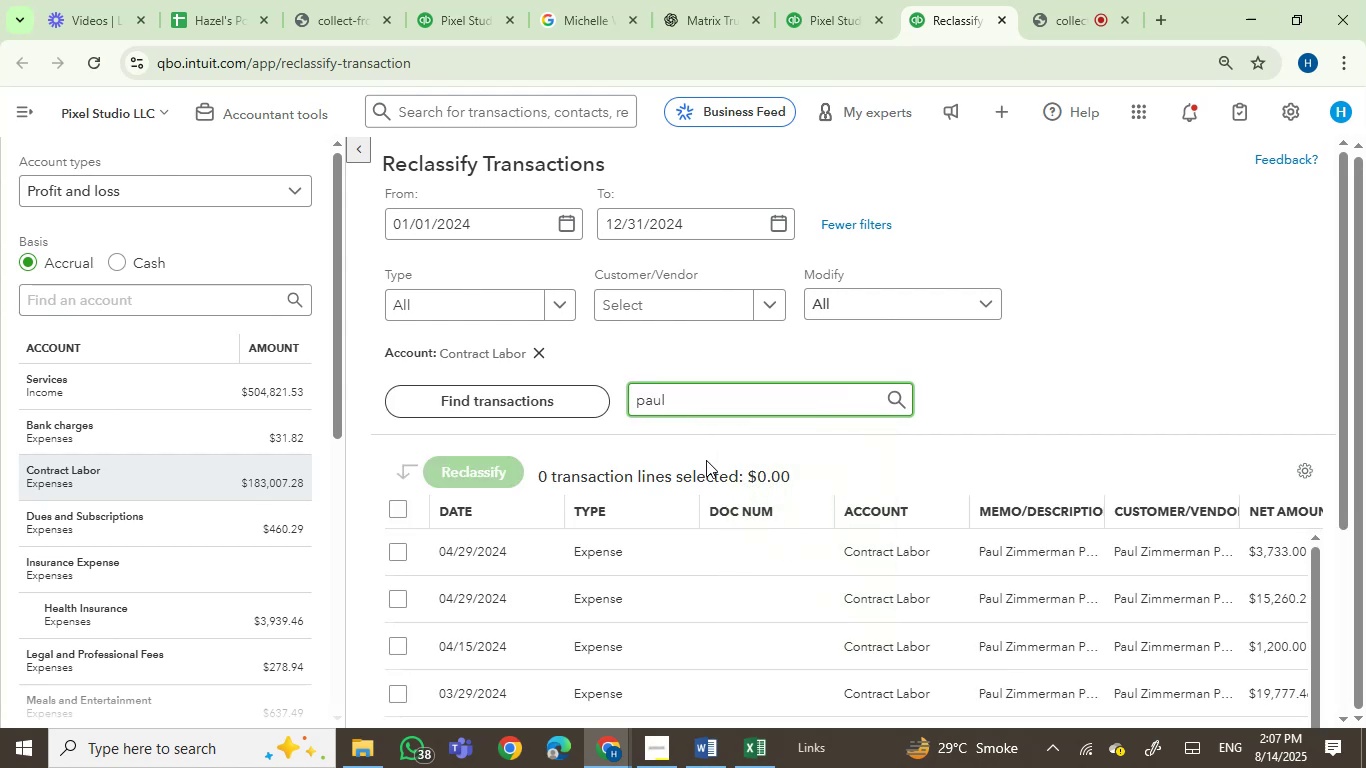 
scroll: coordinate [907, 390], scroll_direction: down, amount: 1.0
 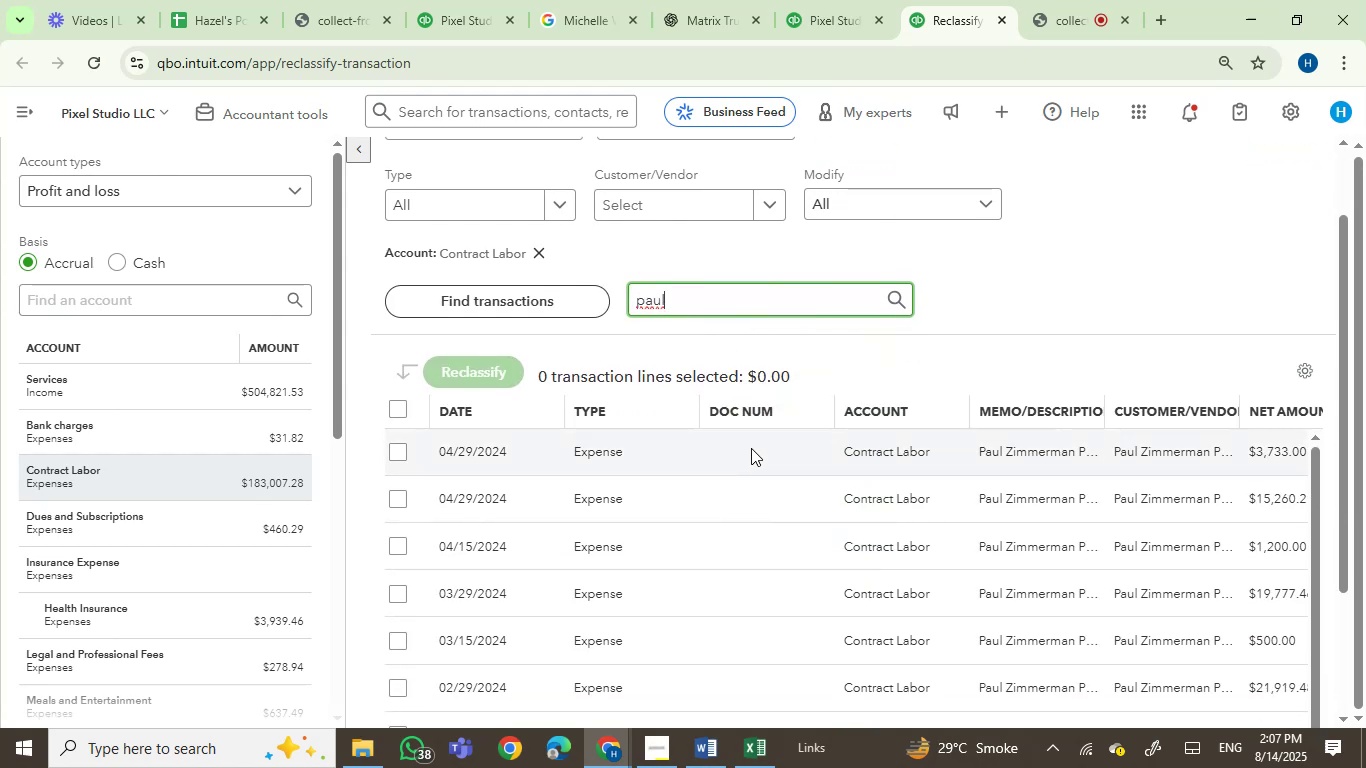 
key(Enter)
 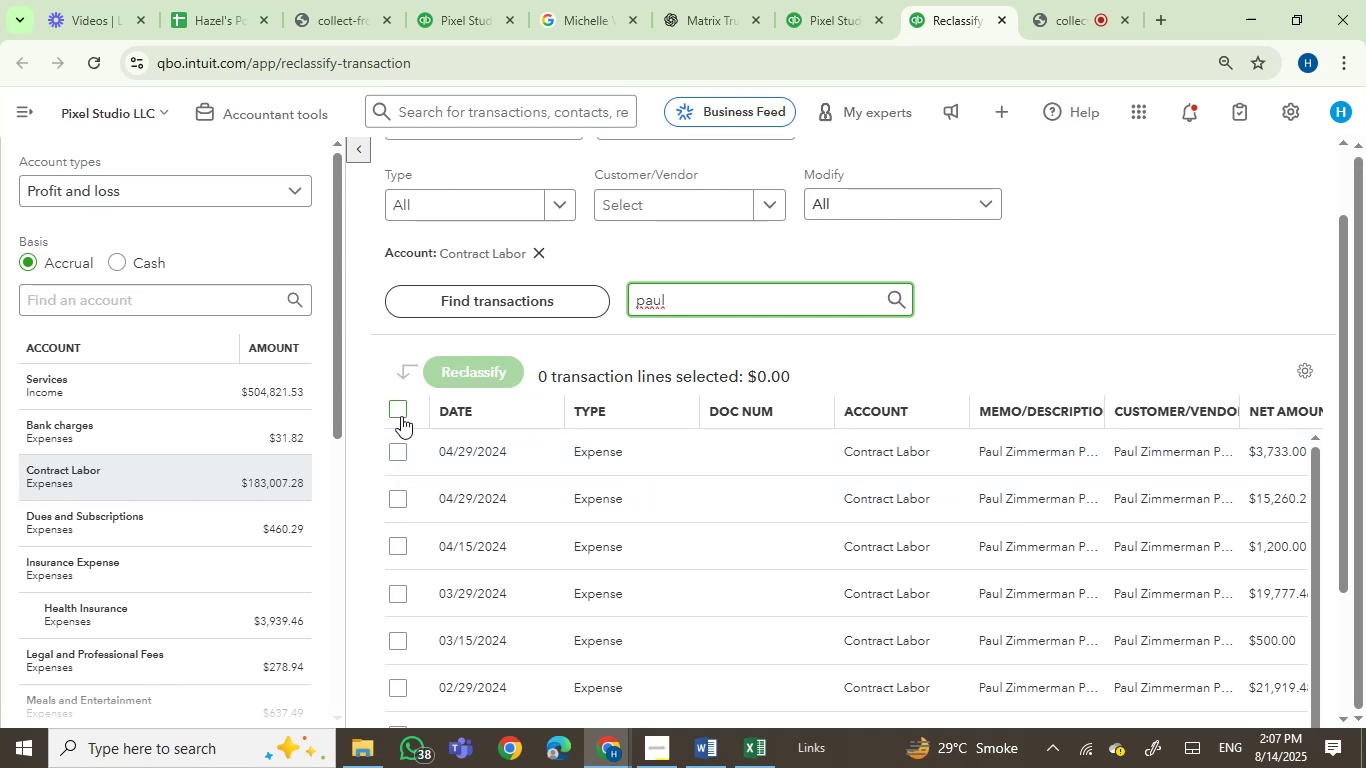 
left_click([401, 412])
 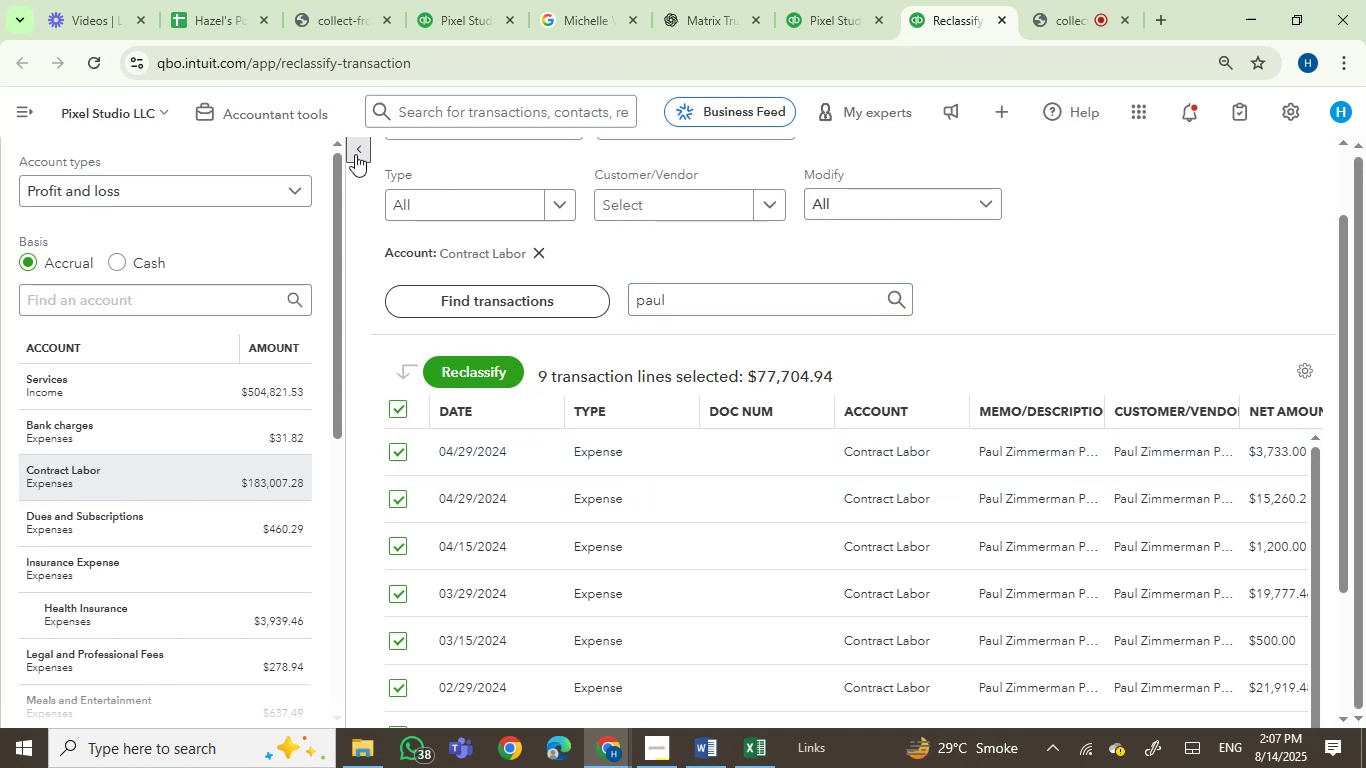 
left_click([354, 149])
 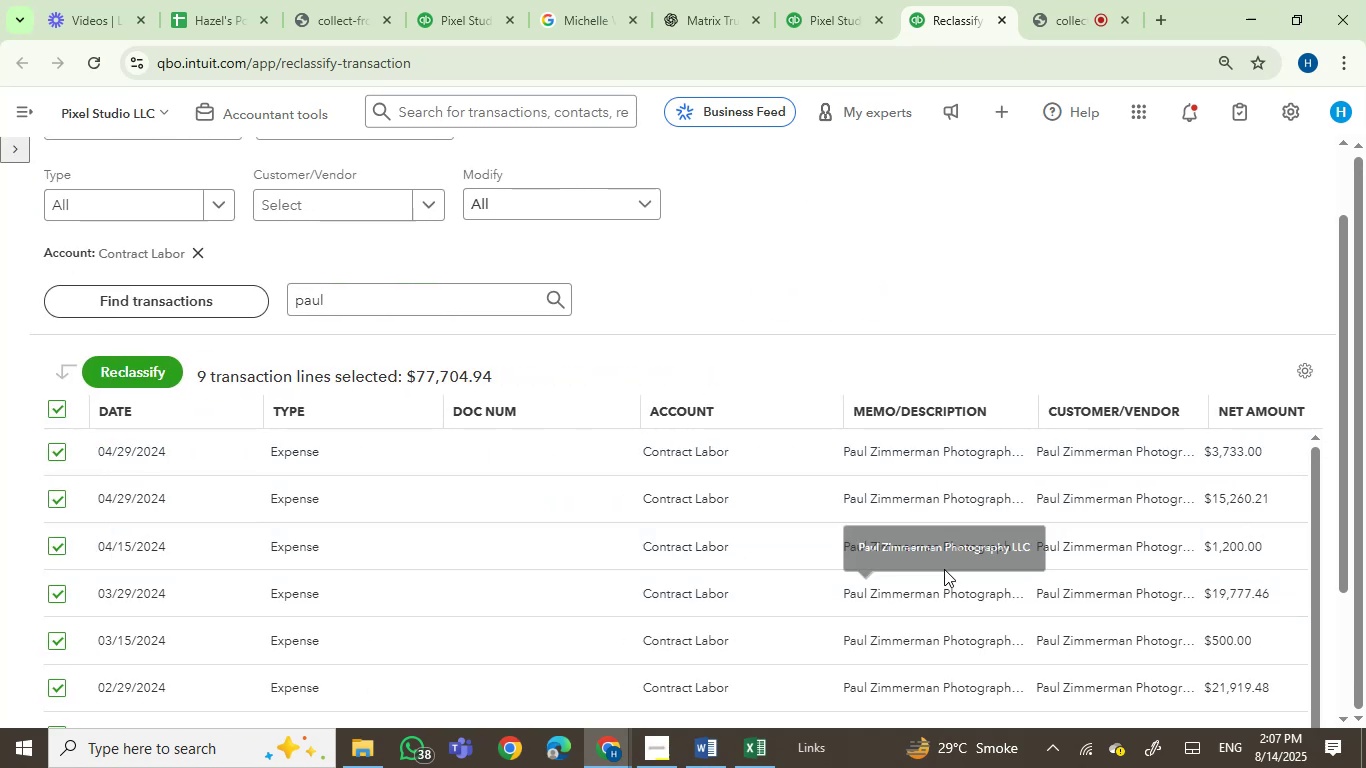 
scroll: coordinate [1005, 619], scroll_direction: down, amount: 10.0
 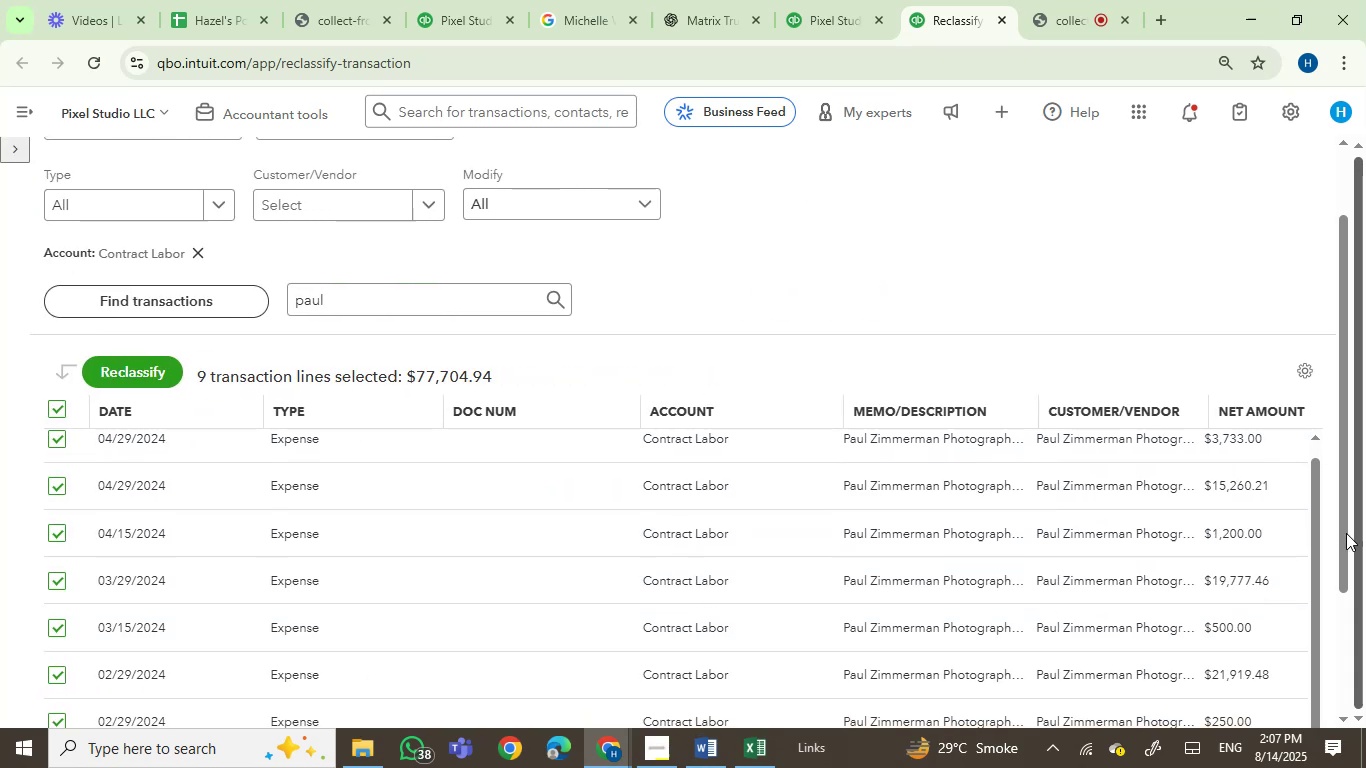 
left_click_drag(start_coordinate=[1343, 534], to_coordinate=[1360, 551])
 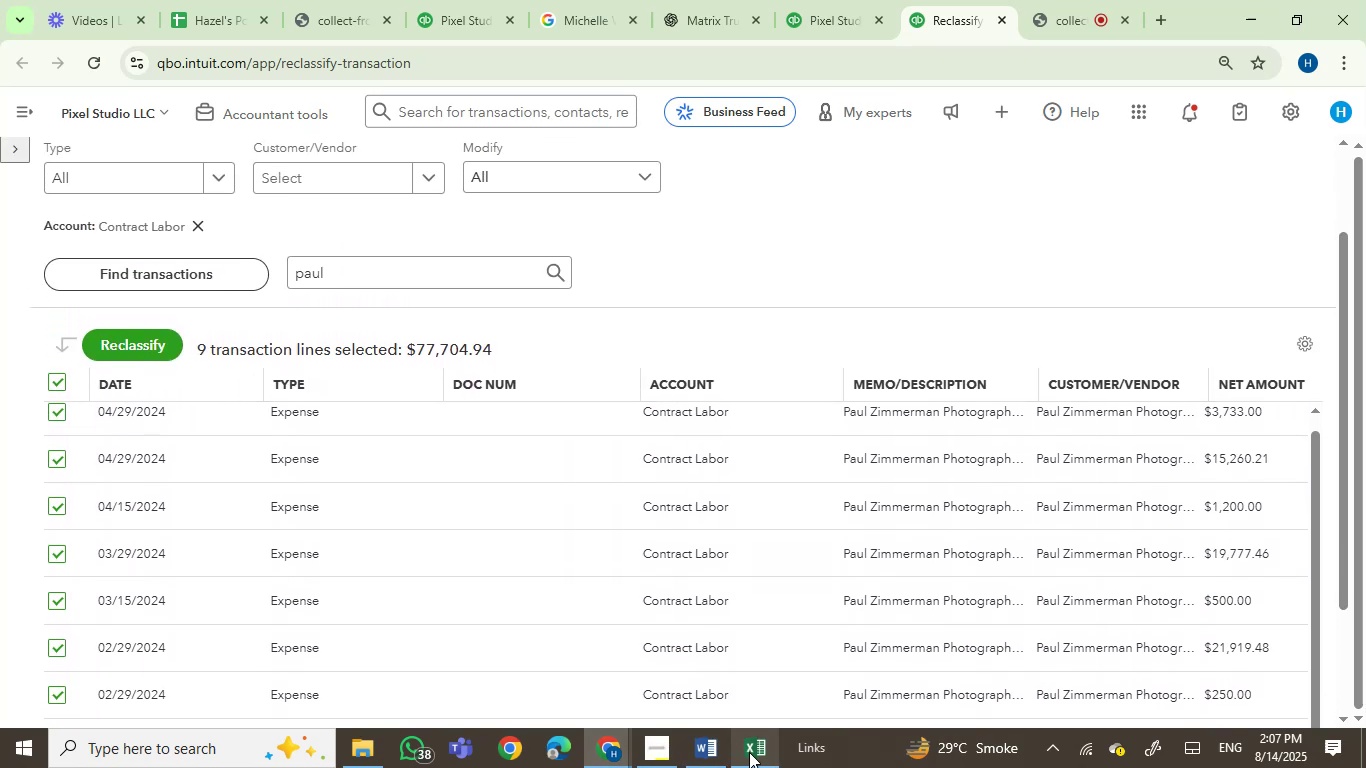 
left_click([711, 757])
 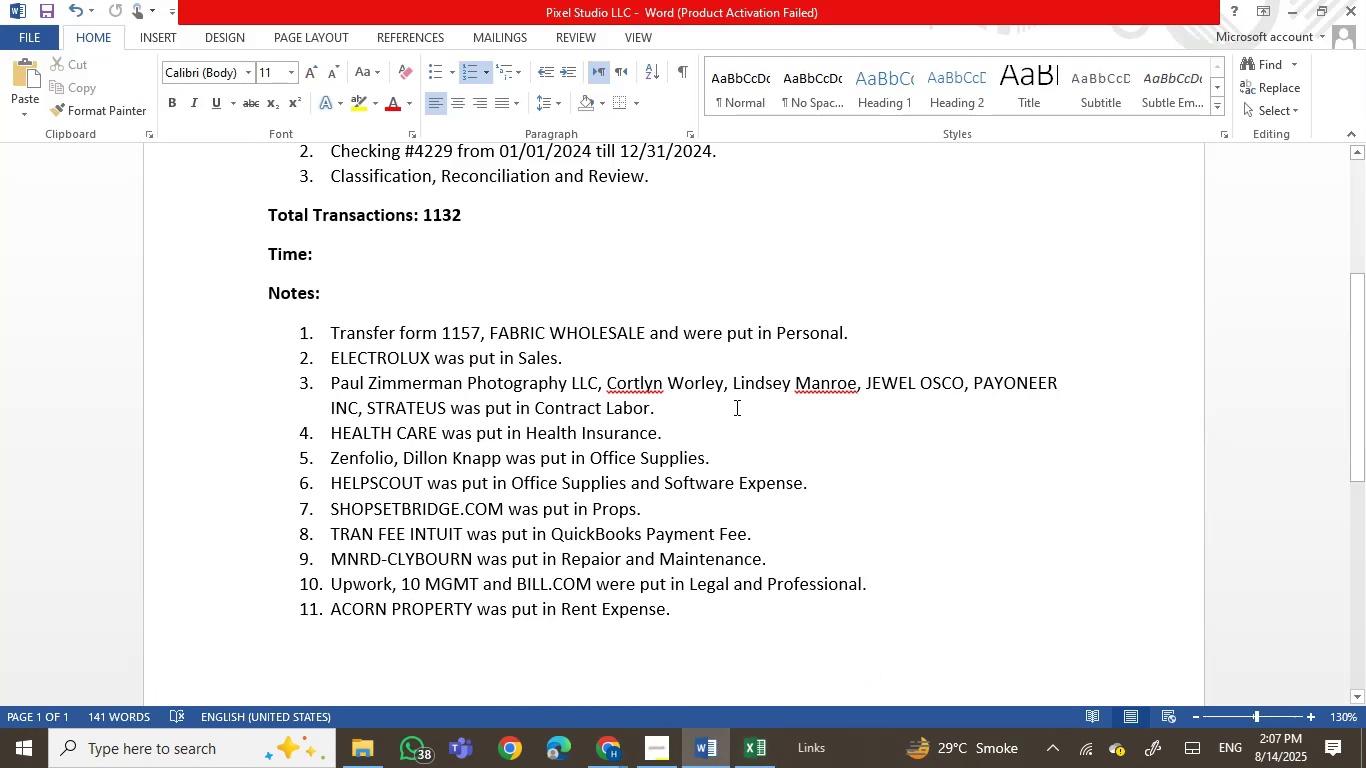 
left_click([352, 384])
 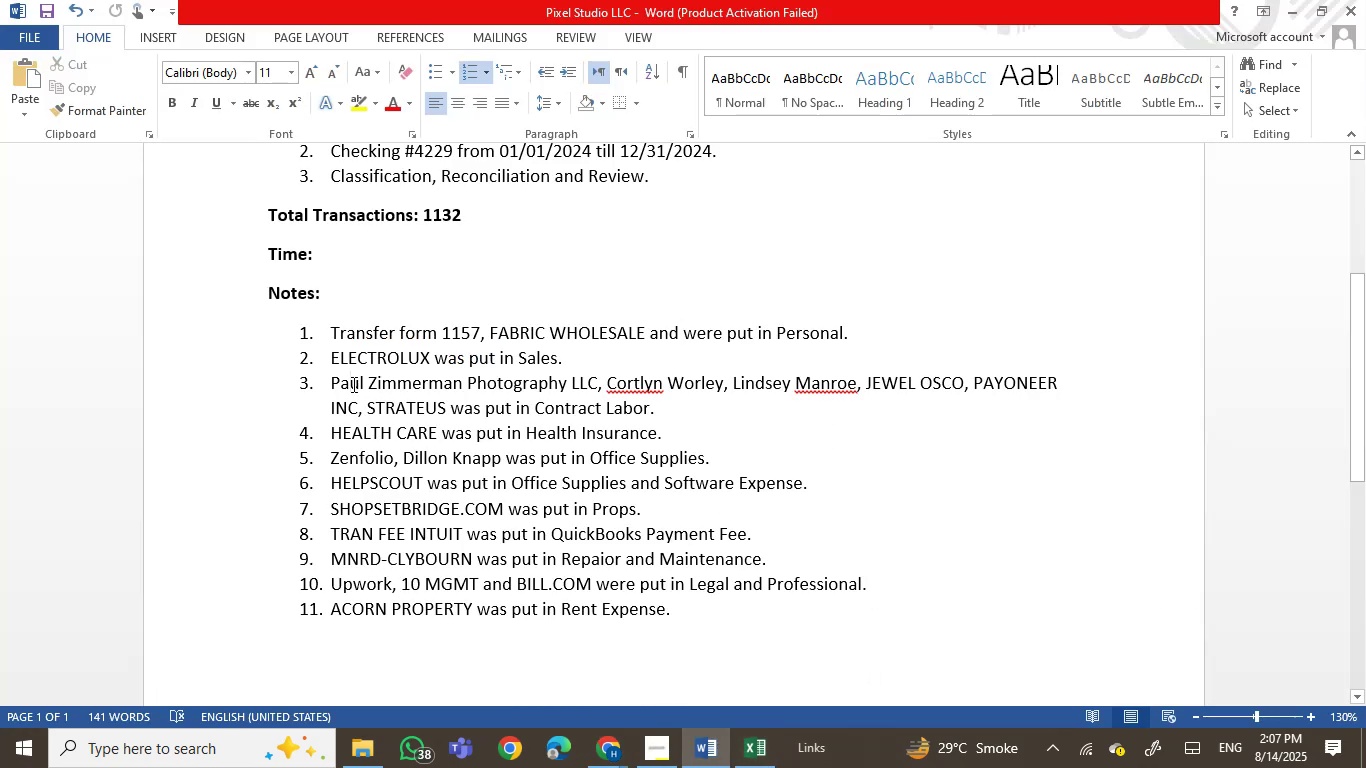 
left_click_drag(start_coordinate=[352, 384], to_coordinate=[603, 391])
 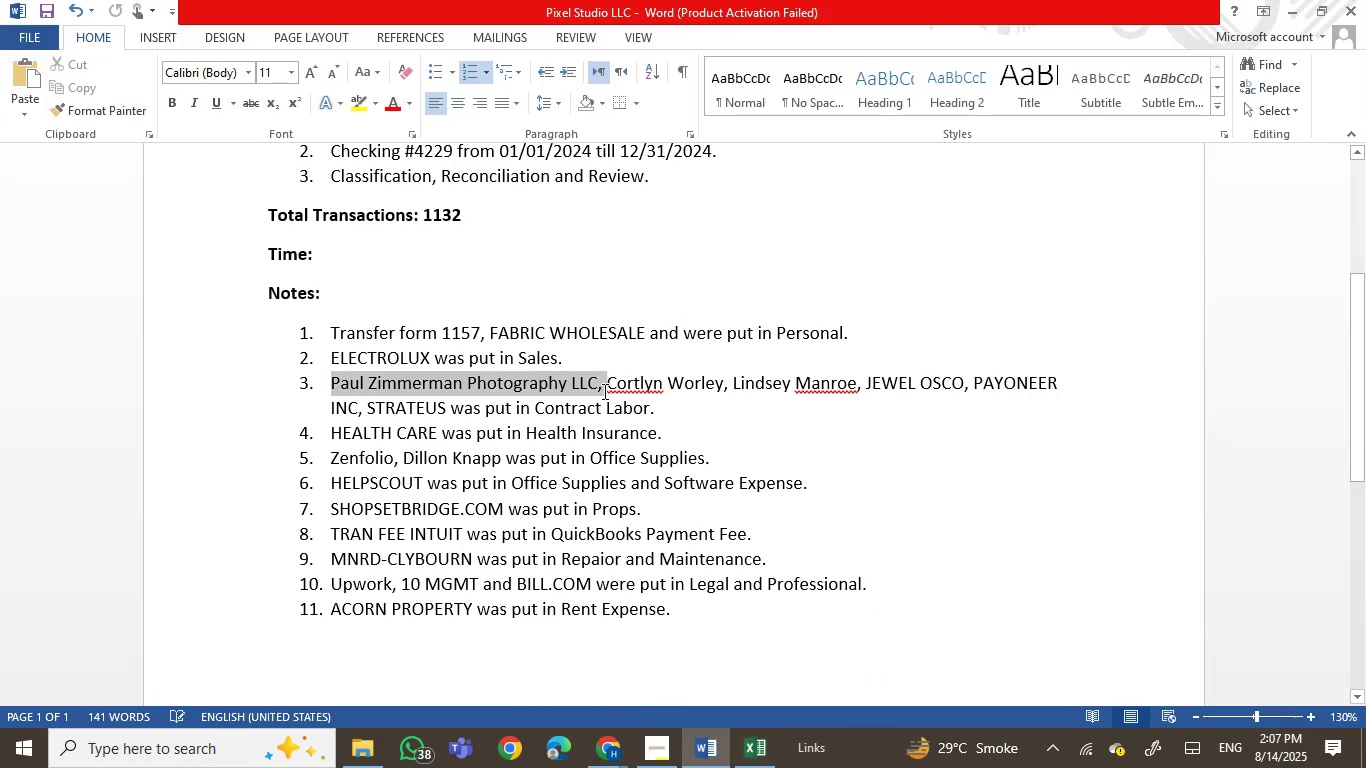 
key(Control+X)
 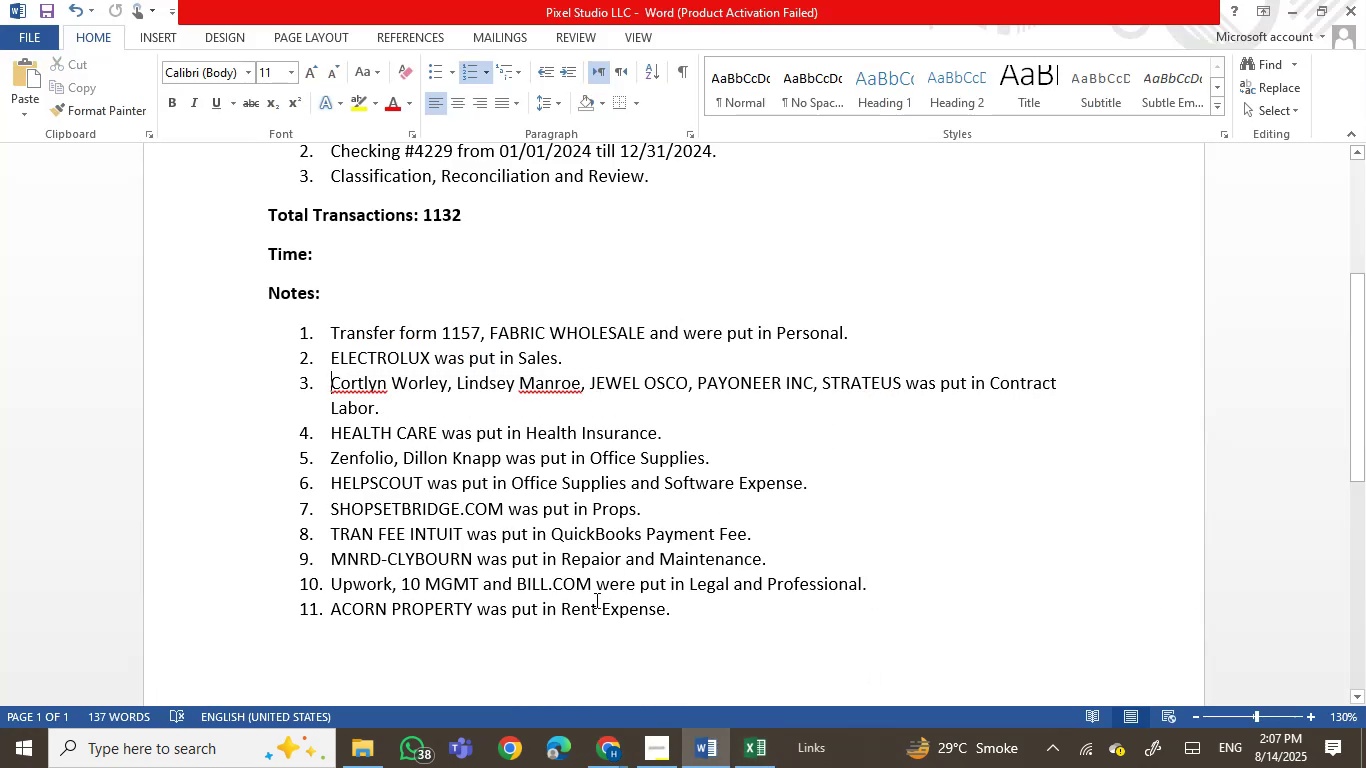 
left_click([334, 587])
 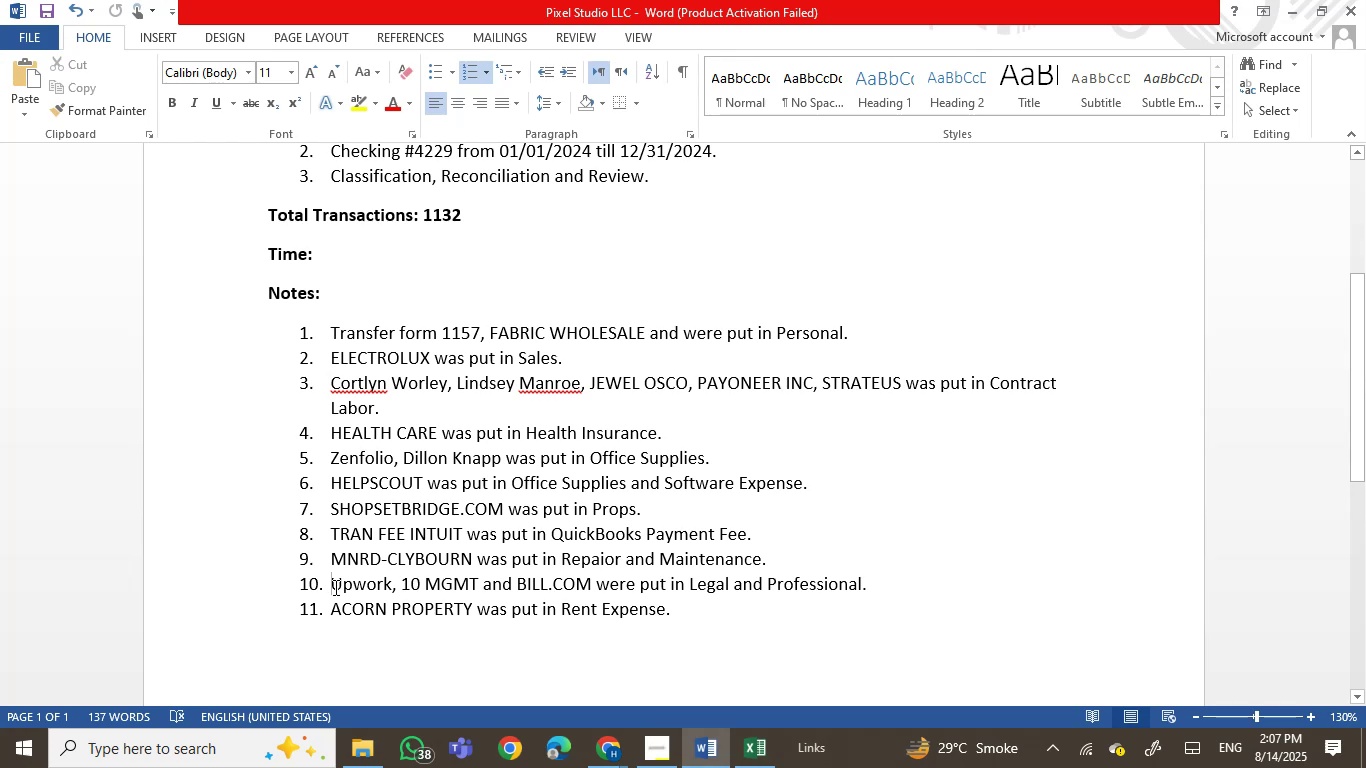 
key(Control+V)
 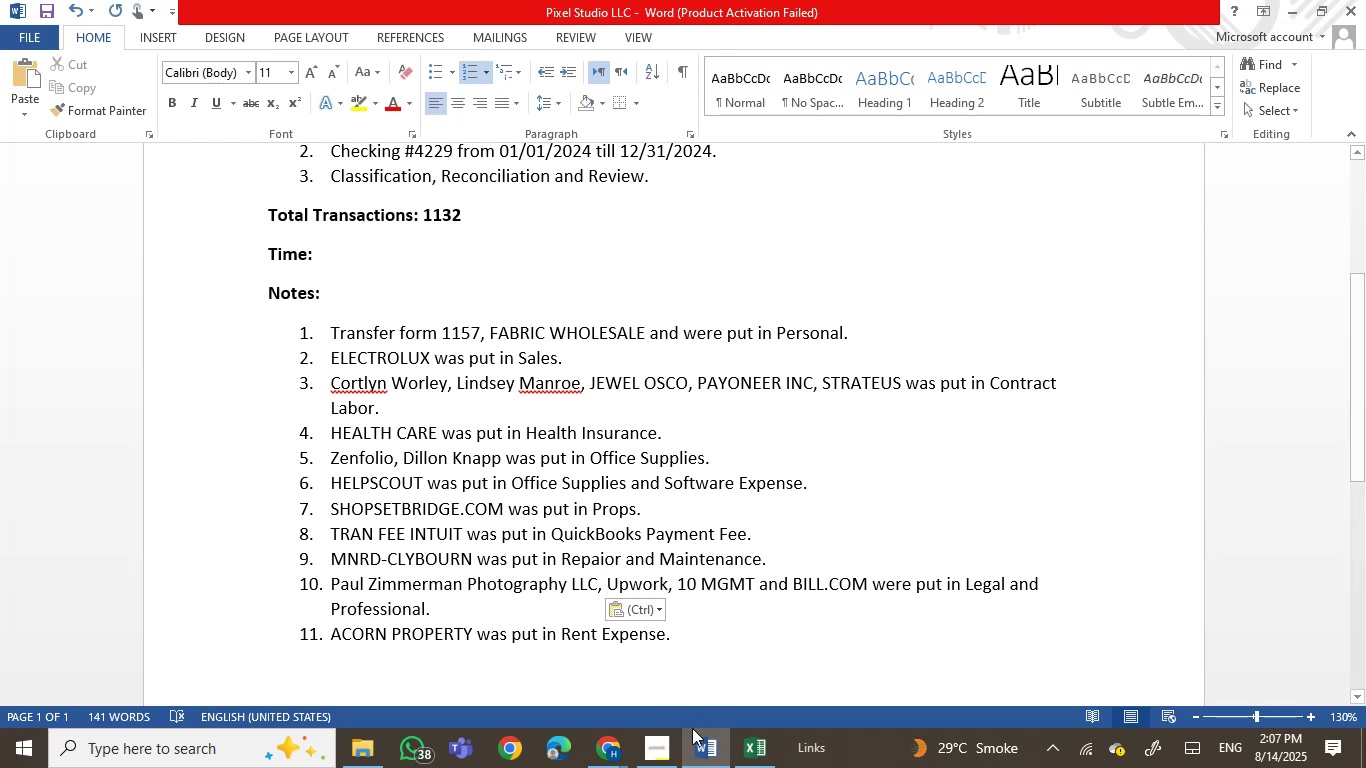 
left_click([748, 757])
 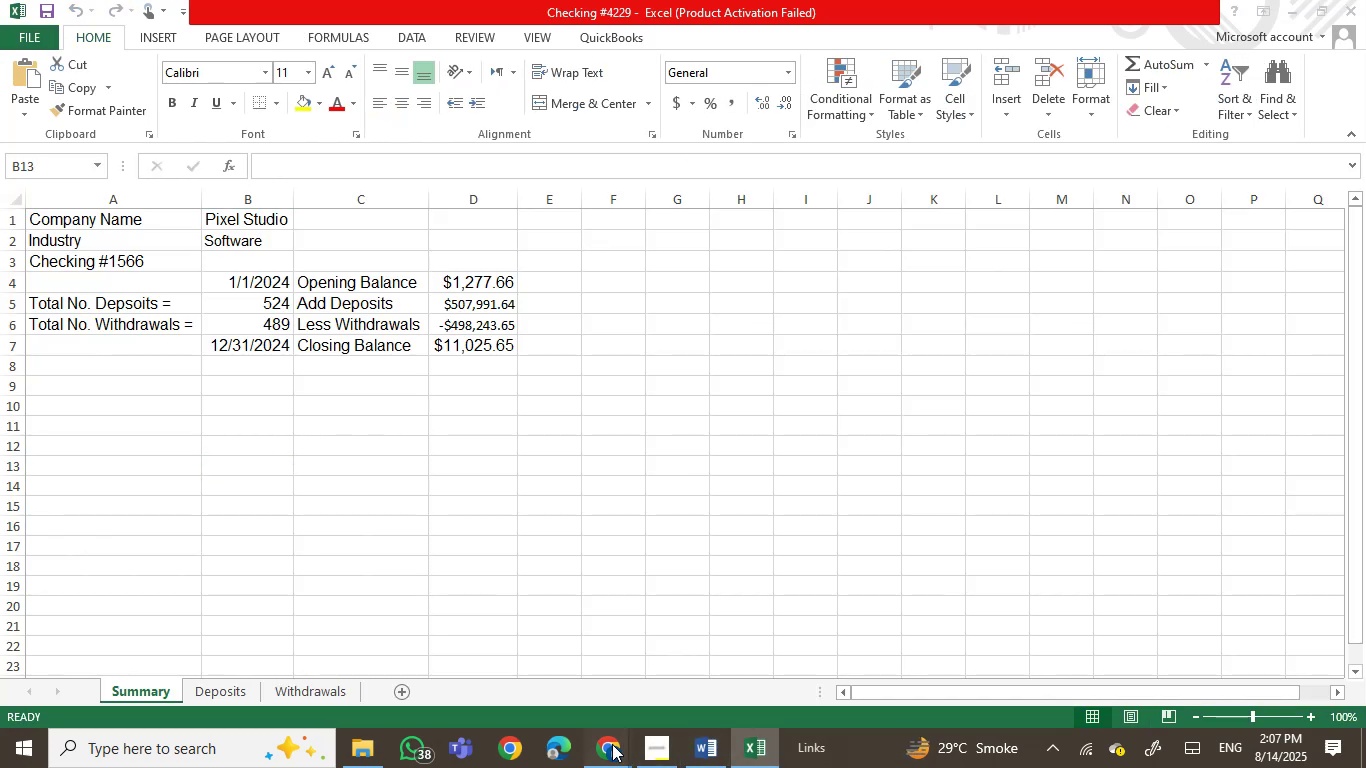 
left_click([480, 655])
 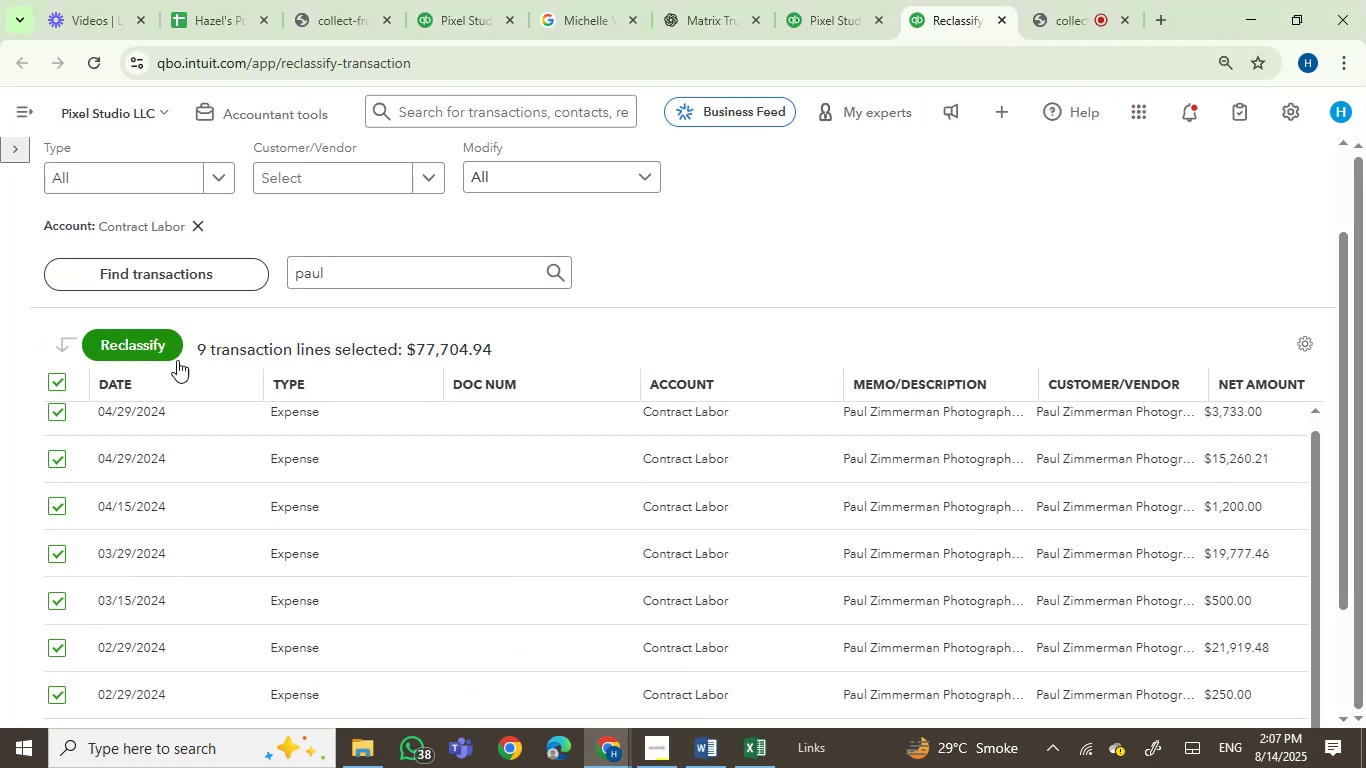 
left_click([135, 343])
 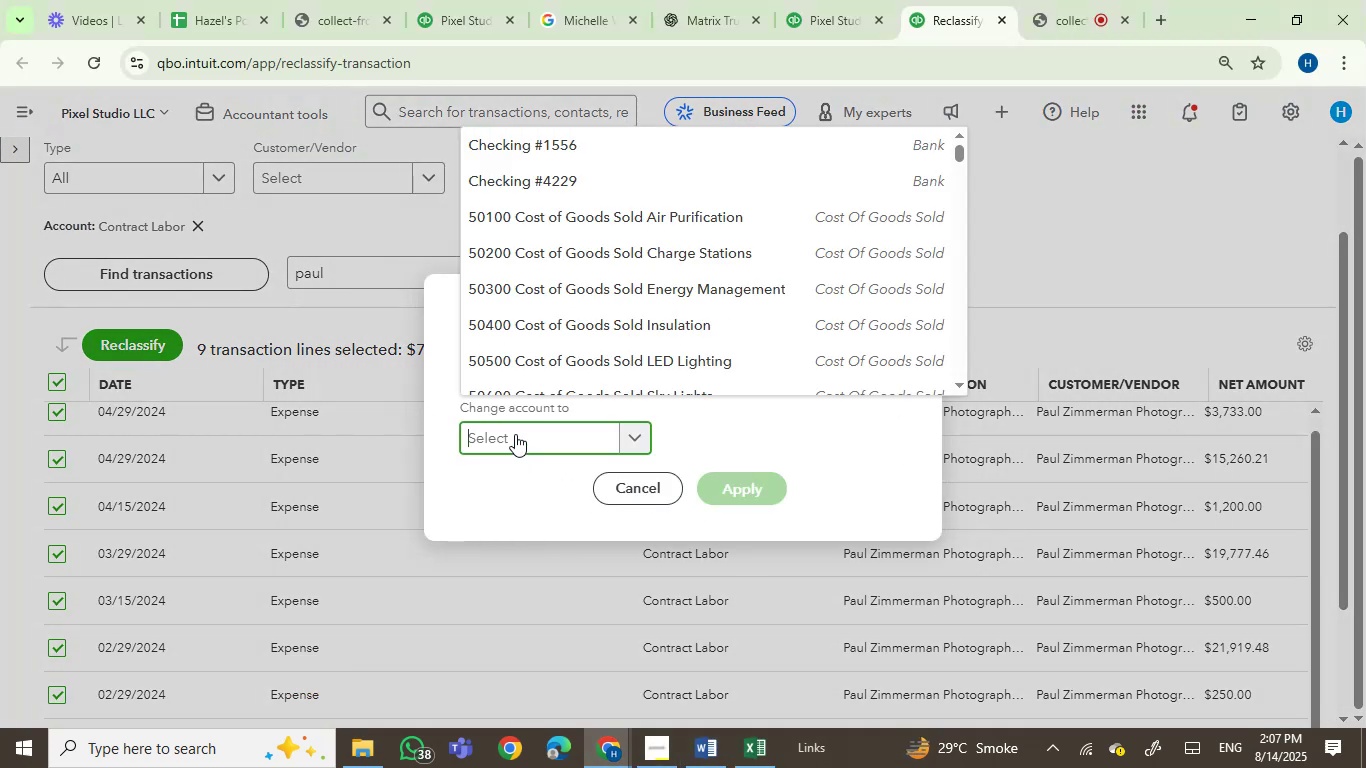 
type(lega)
 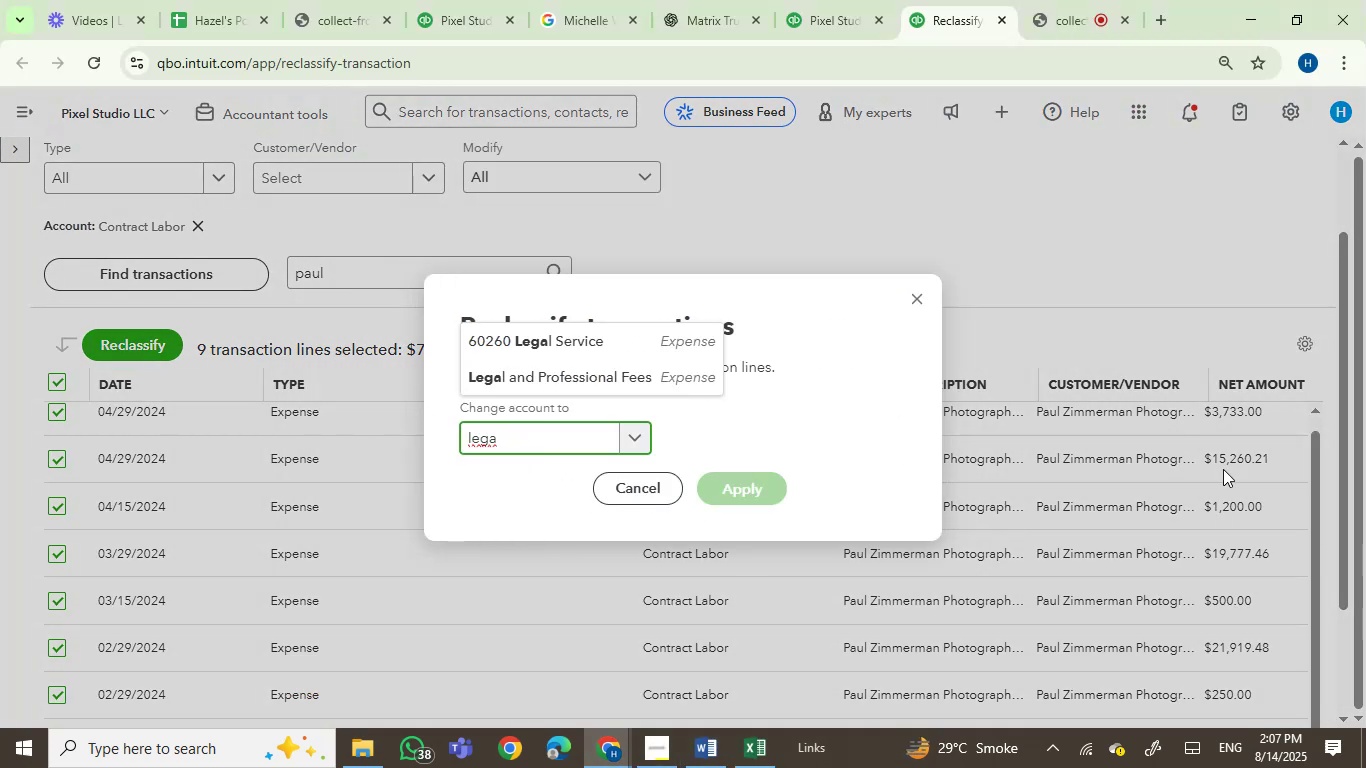 
left_click([575, 371])
 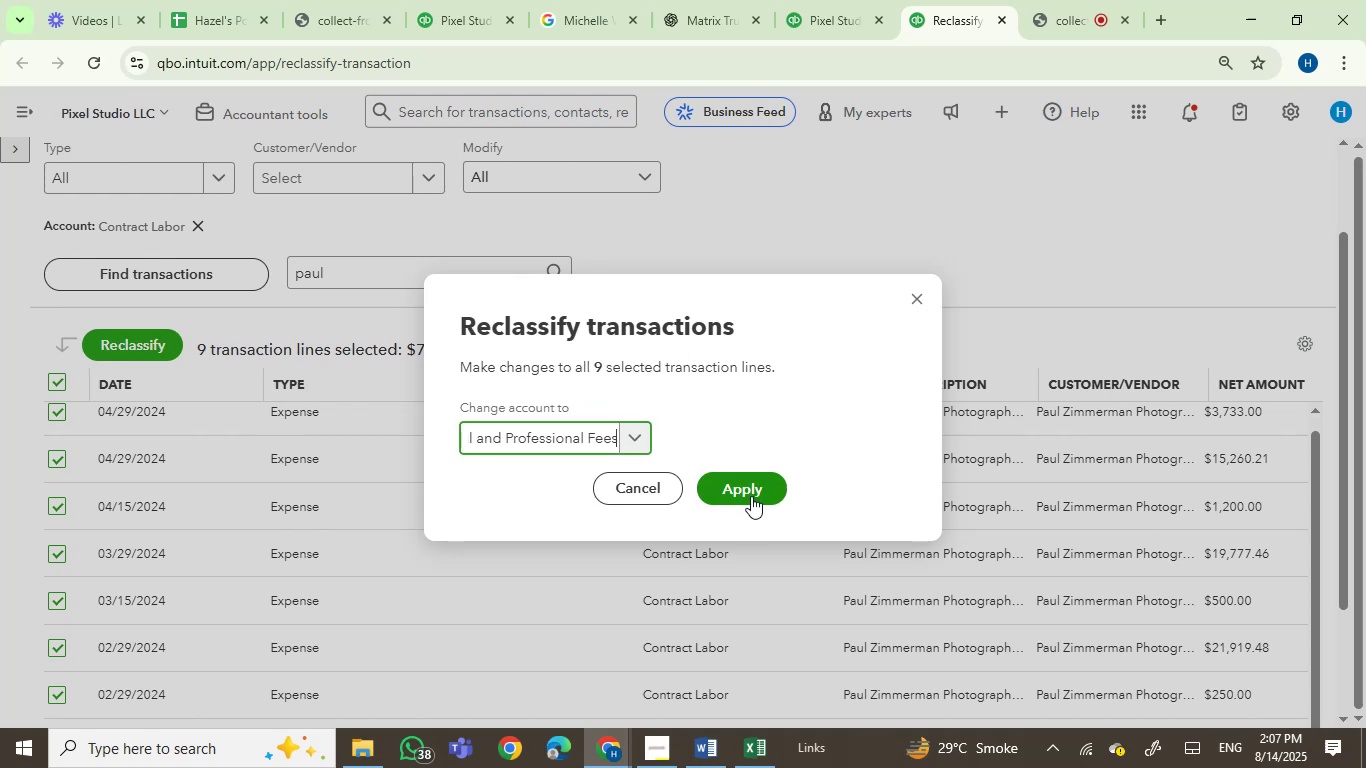 
left_click([751, 491])
 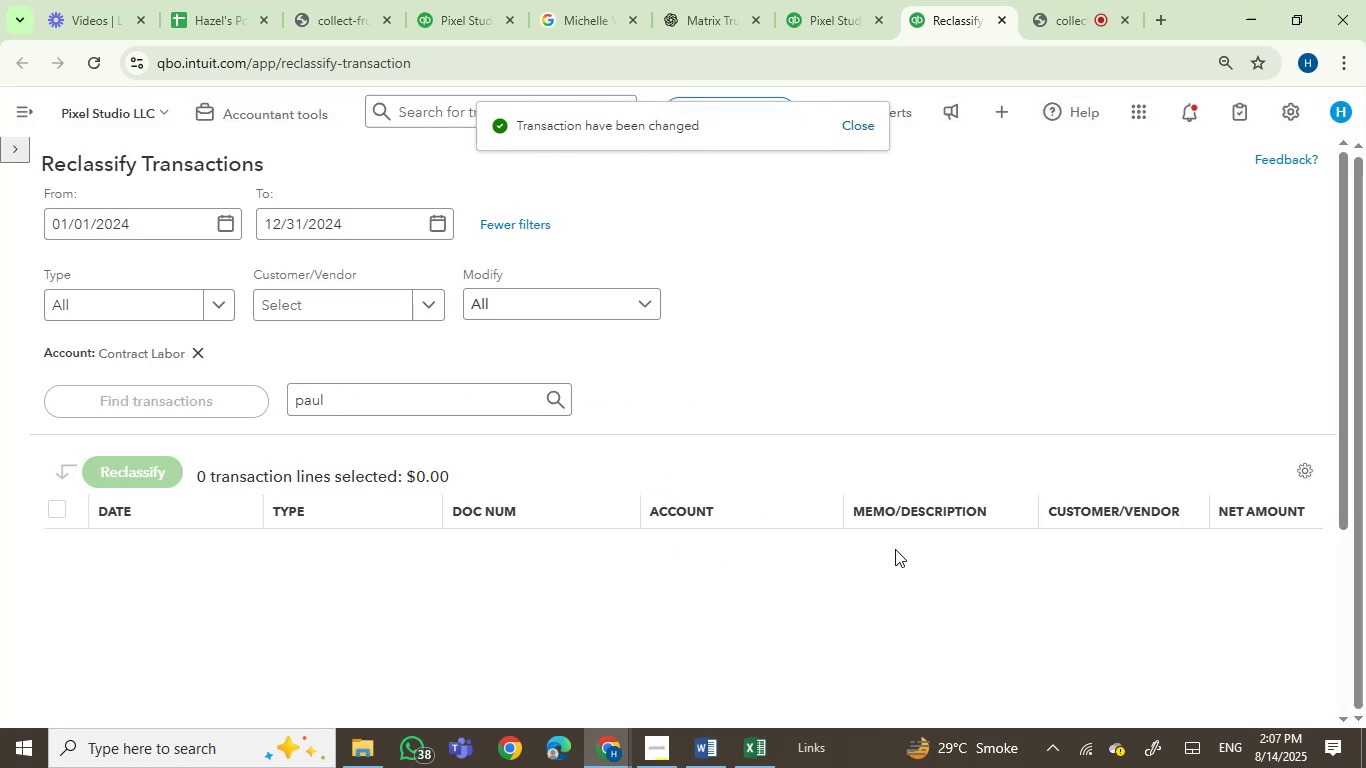 
wait(8.82)
 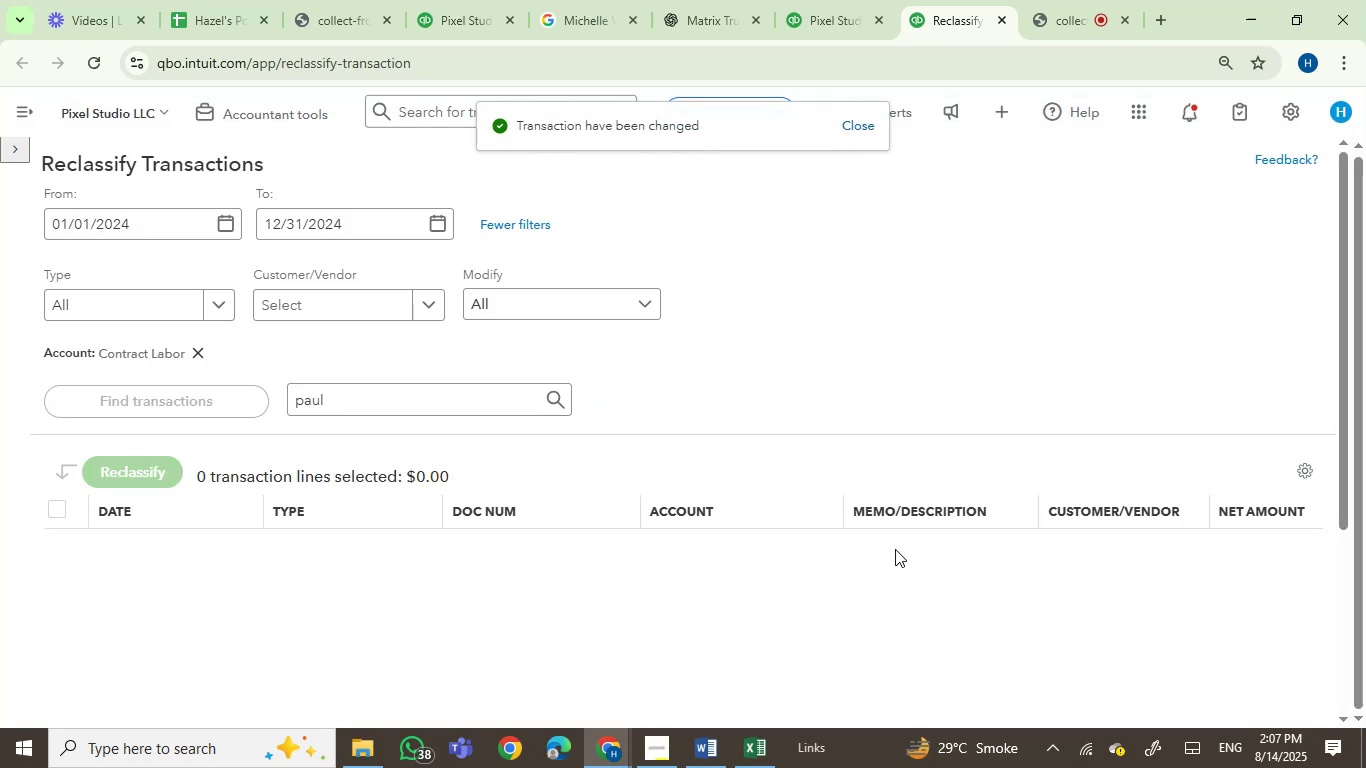 
left_click([466, 8])
 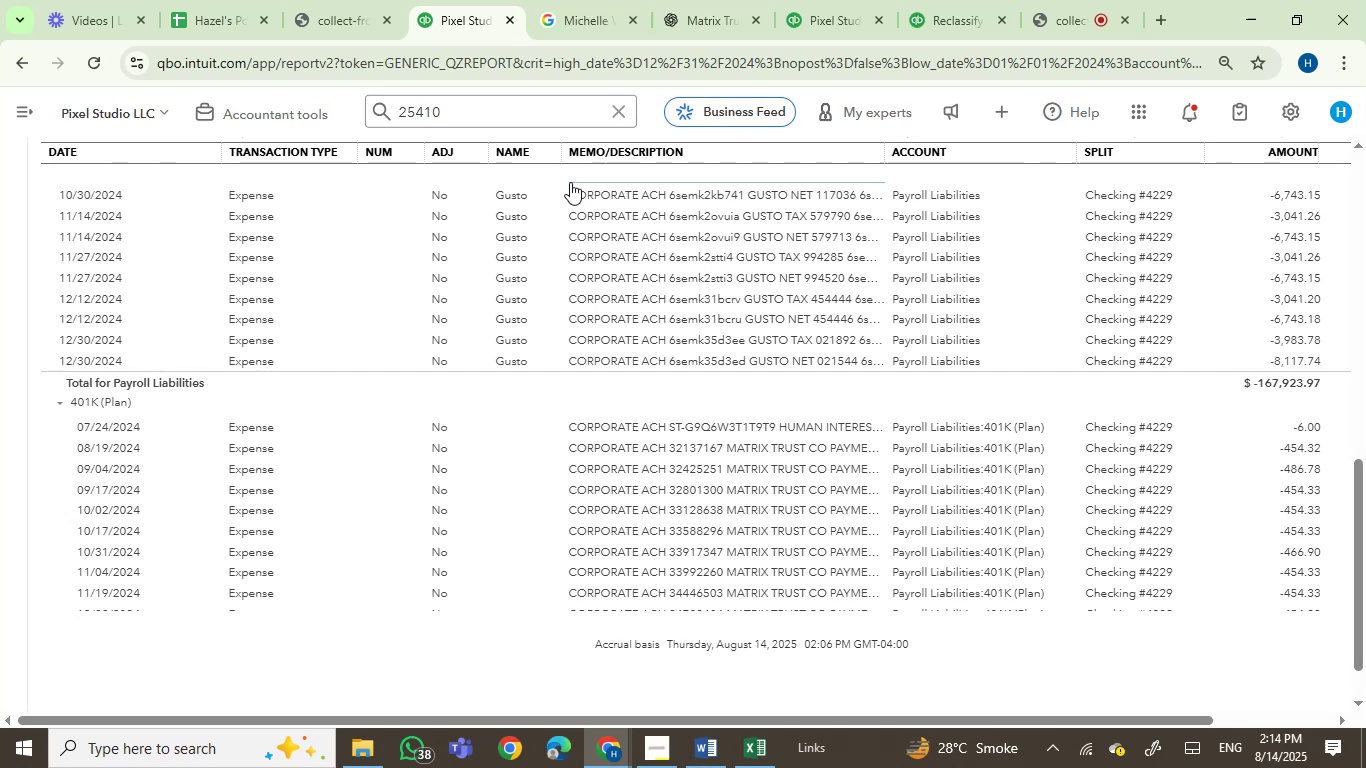 
wait(410.11)
 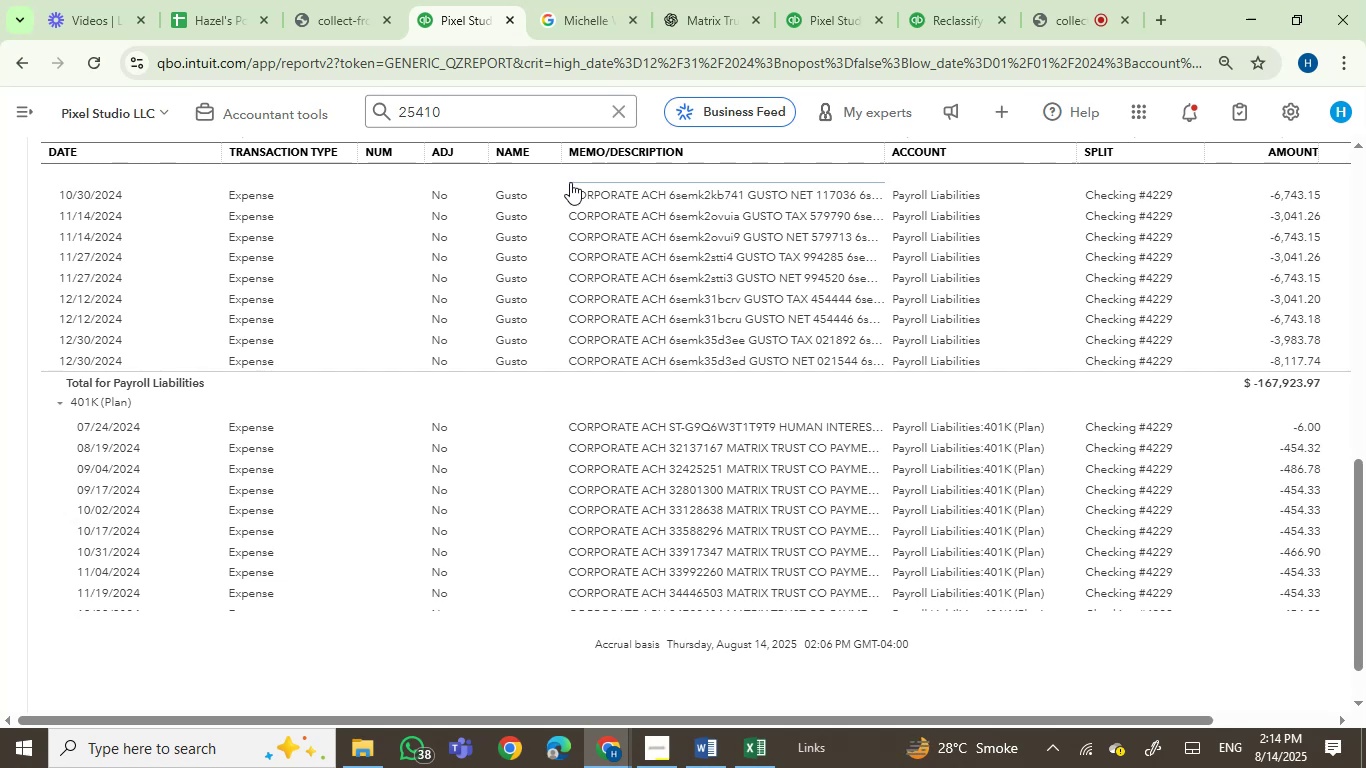 
scroll: coordinate [570, 182], scroll_direction: down, amount: 1.0
 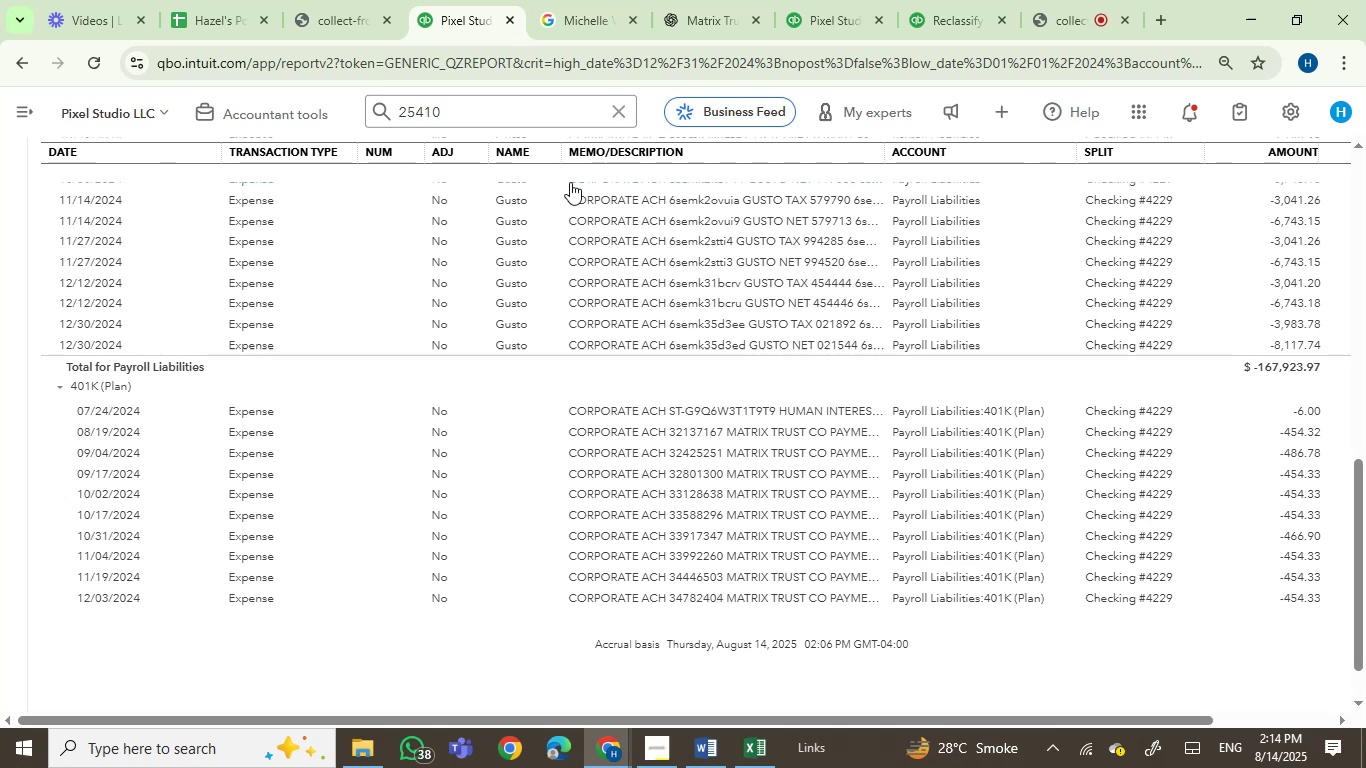 
right_click([570, 182])
 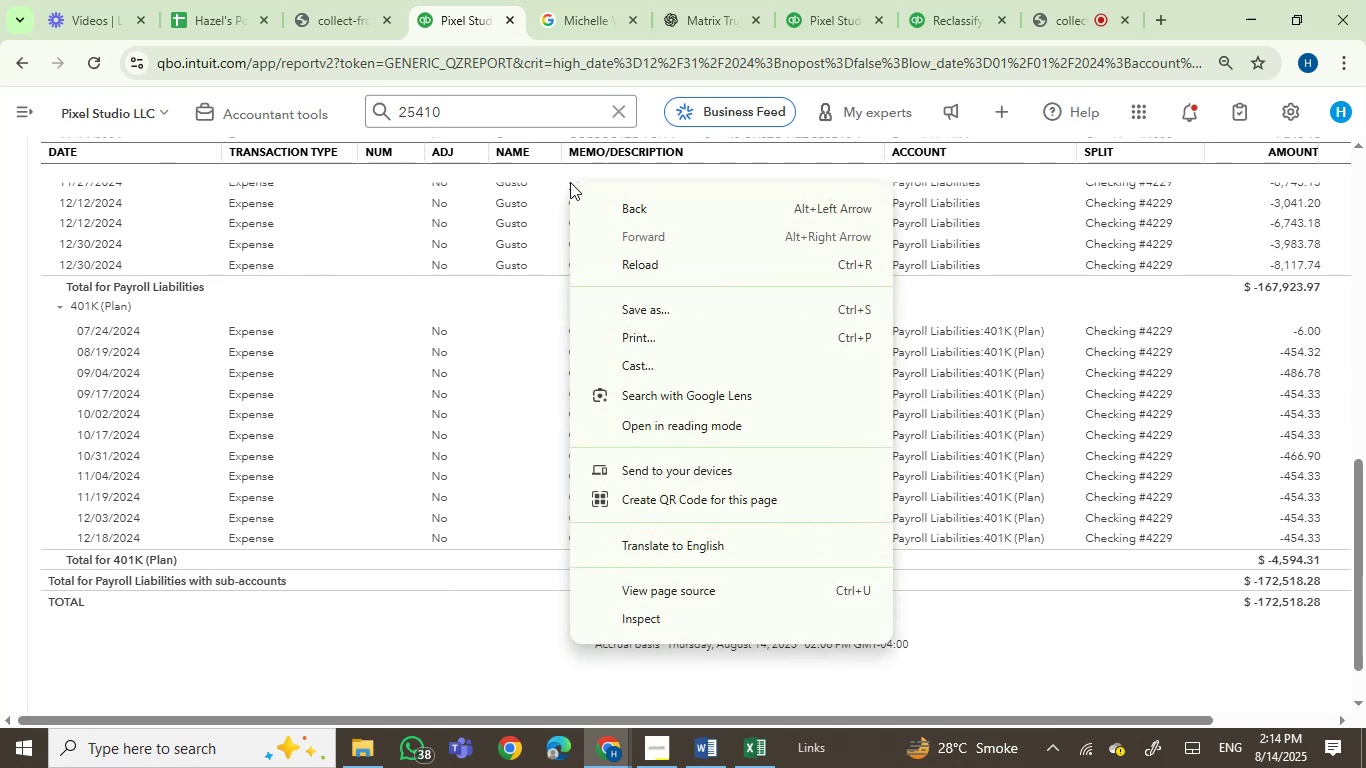 
left_click([813, 0])
 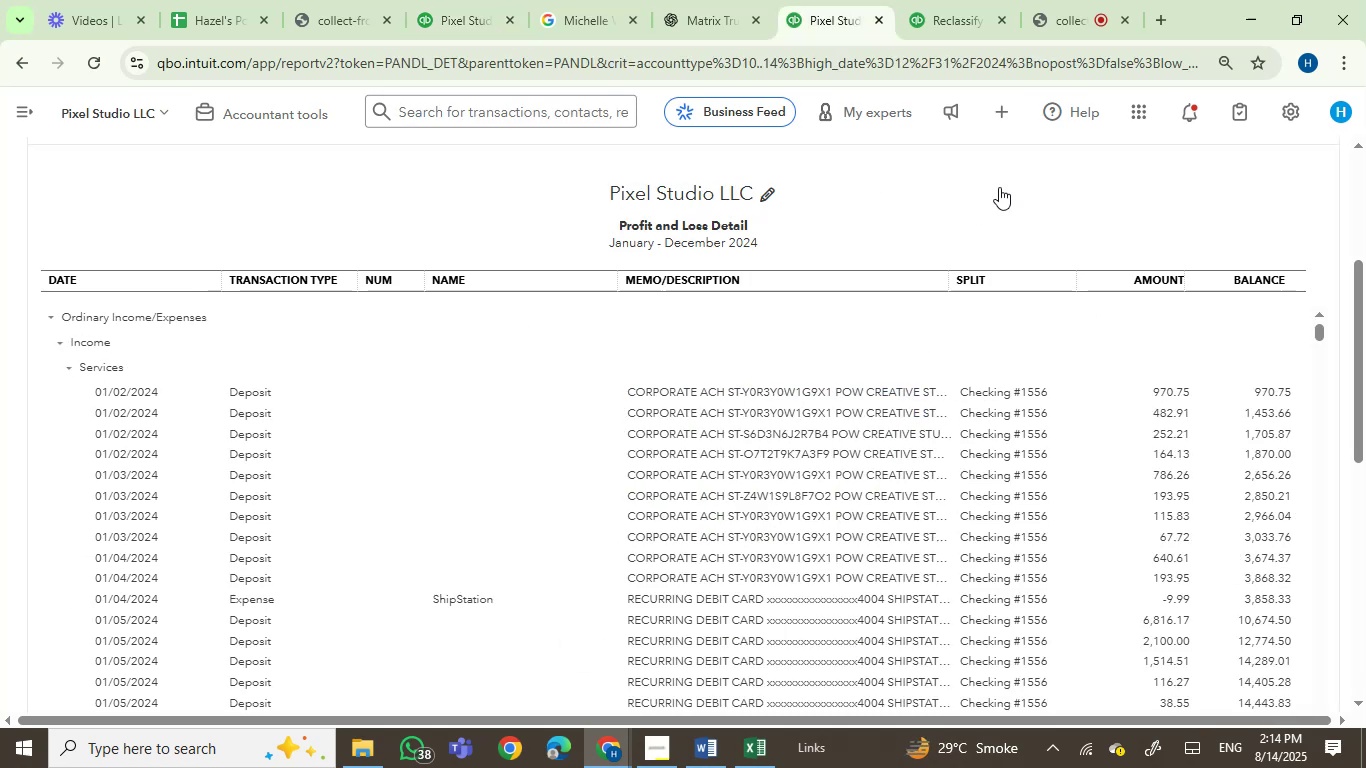 
left_click([1069, 0])
 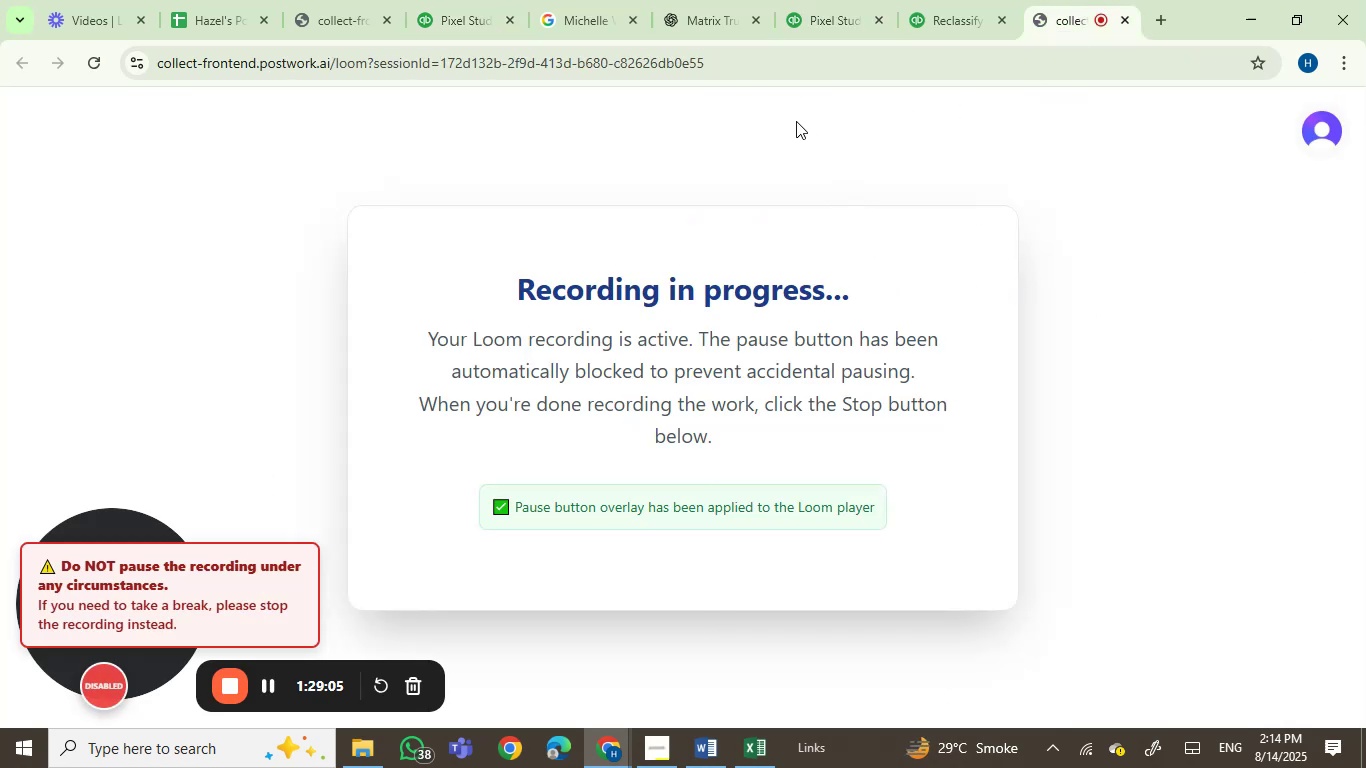 
left_click([806, 24])
 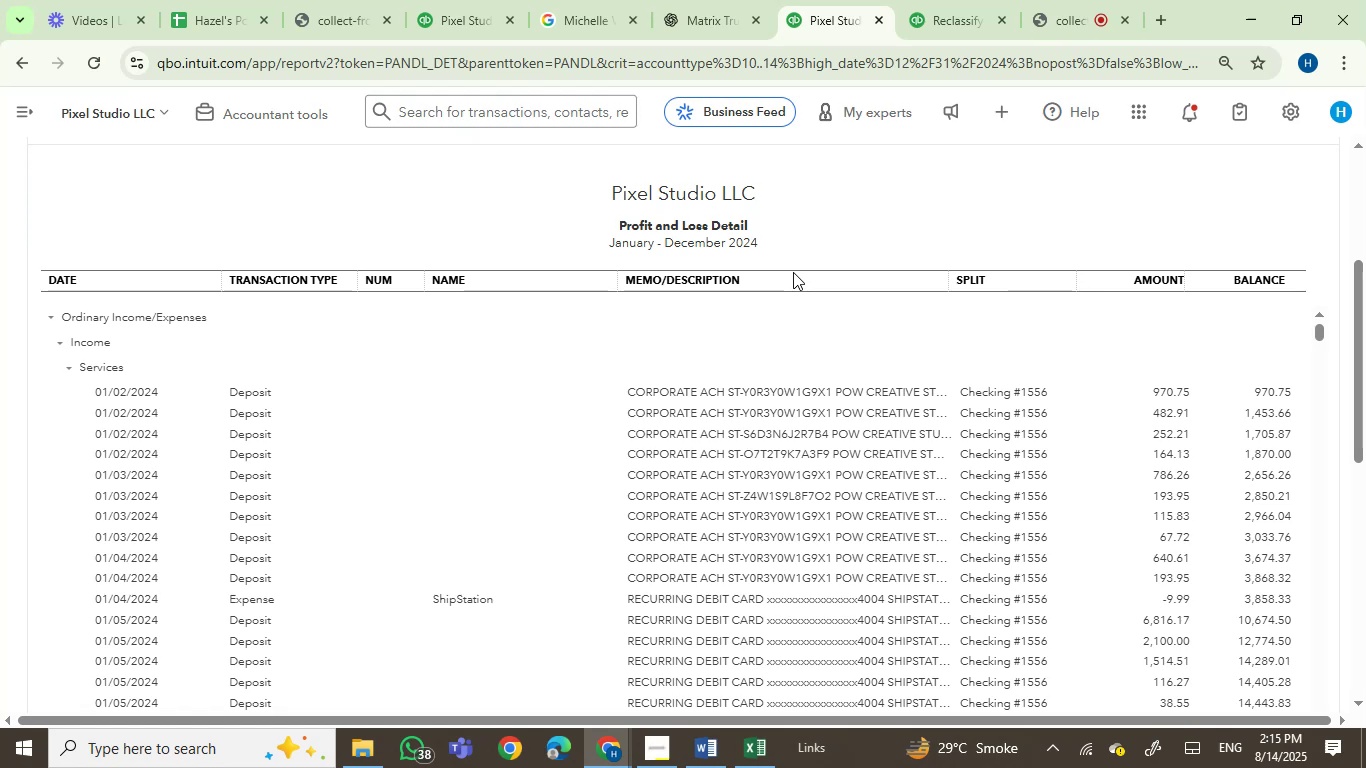 
wait(57.59)
 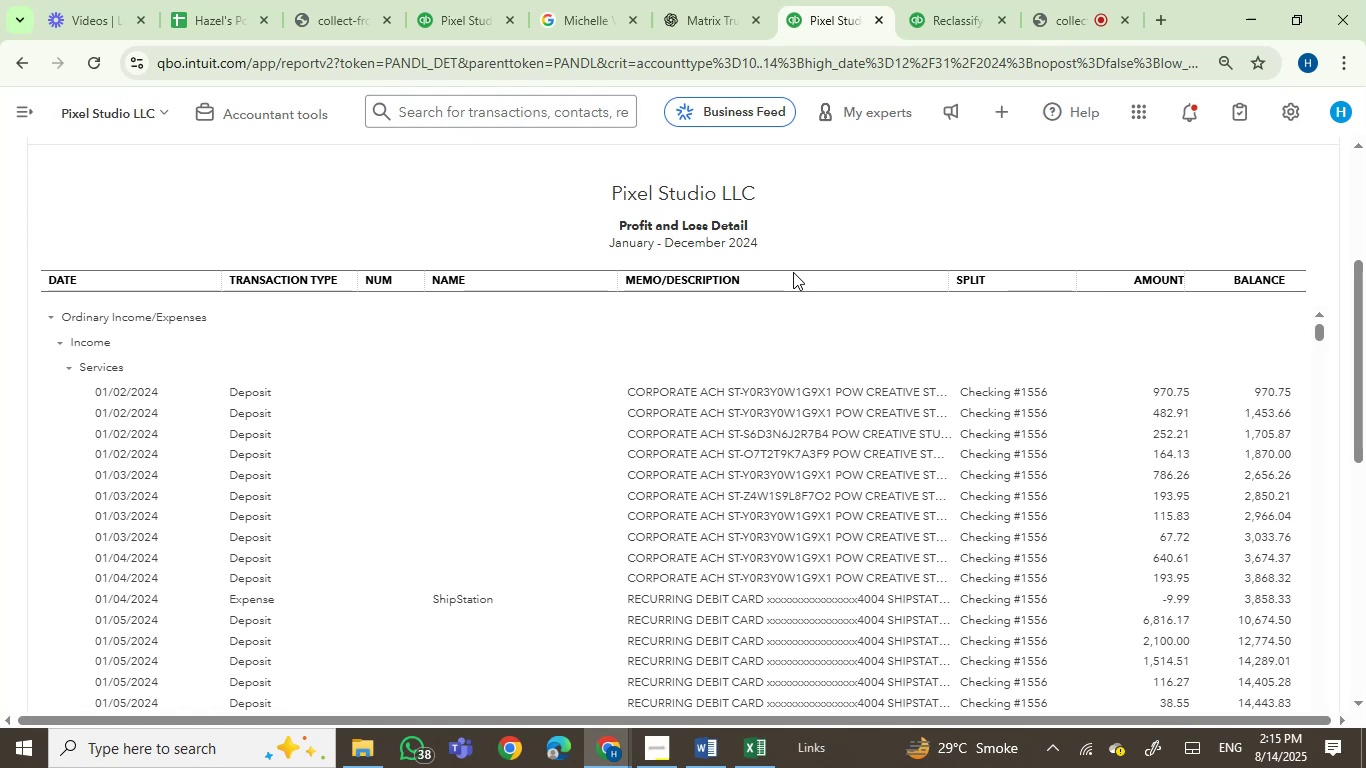 
left_click_drag(start_coordinate=[614, 280], to_coordinate=[478, 275])
 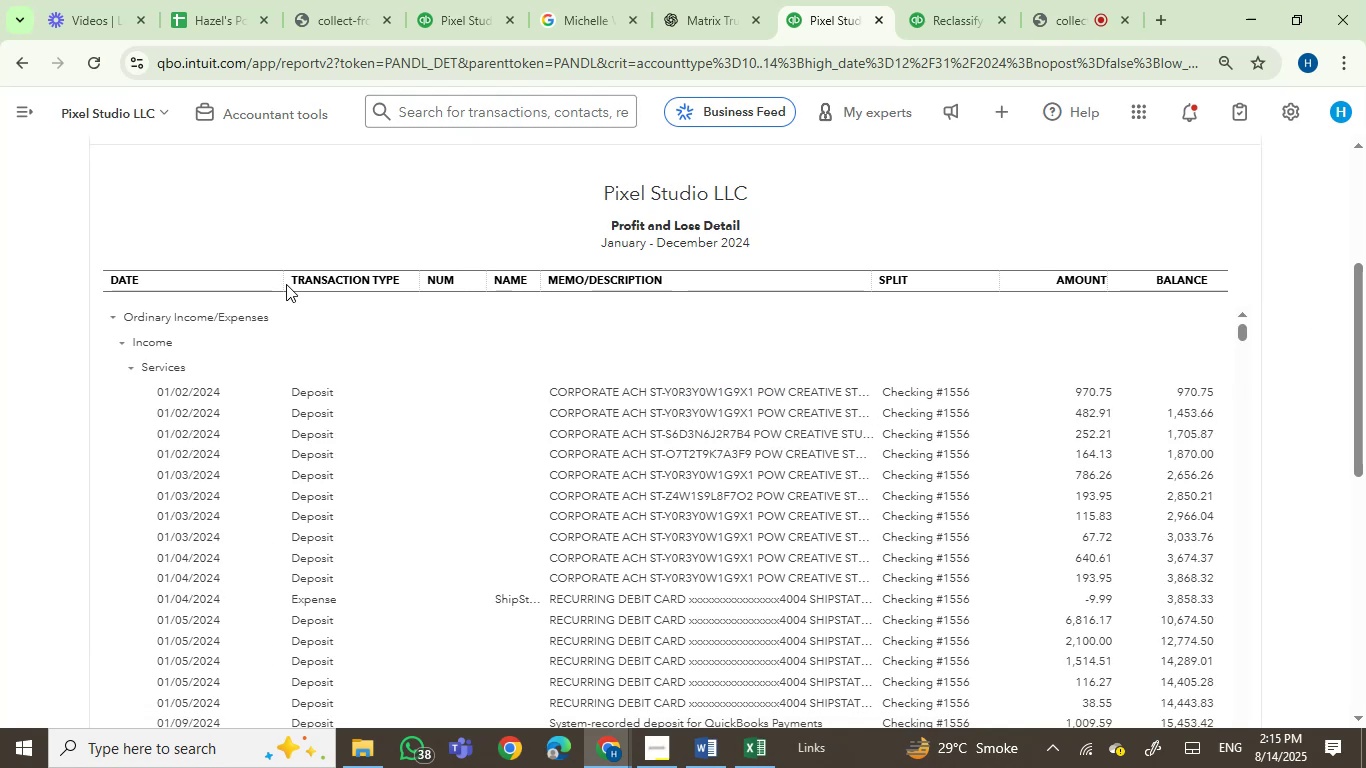 
left_click_drag(start_coordinate=[279, 279], to_coordinate=[256, 283])
 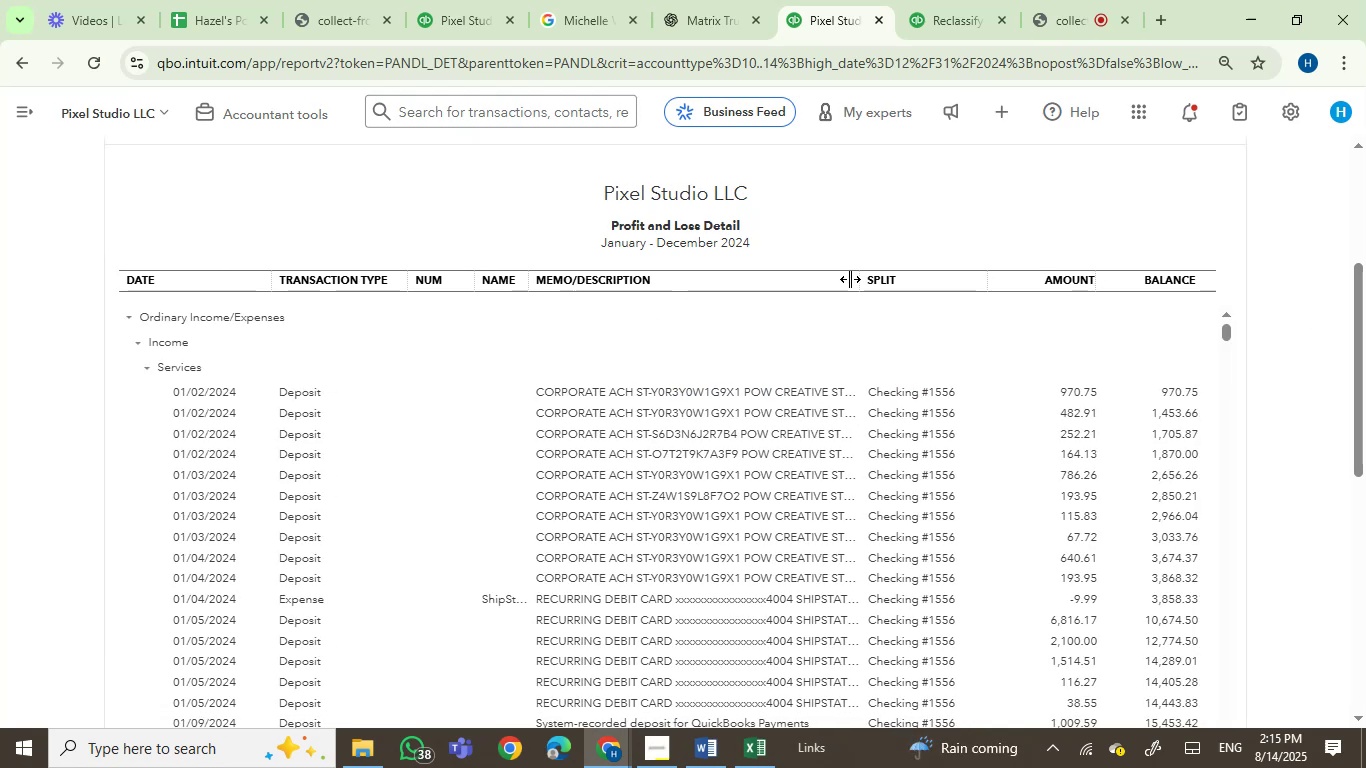 
left_click([858, 279])
 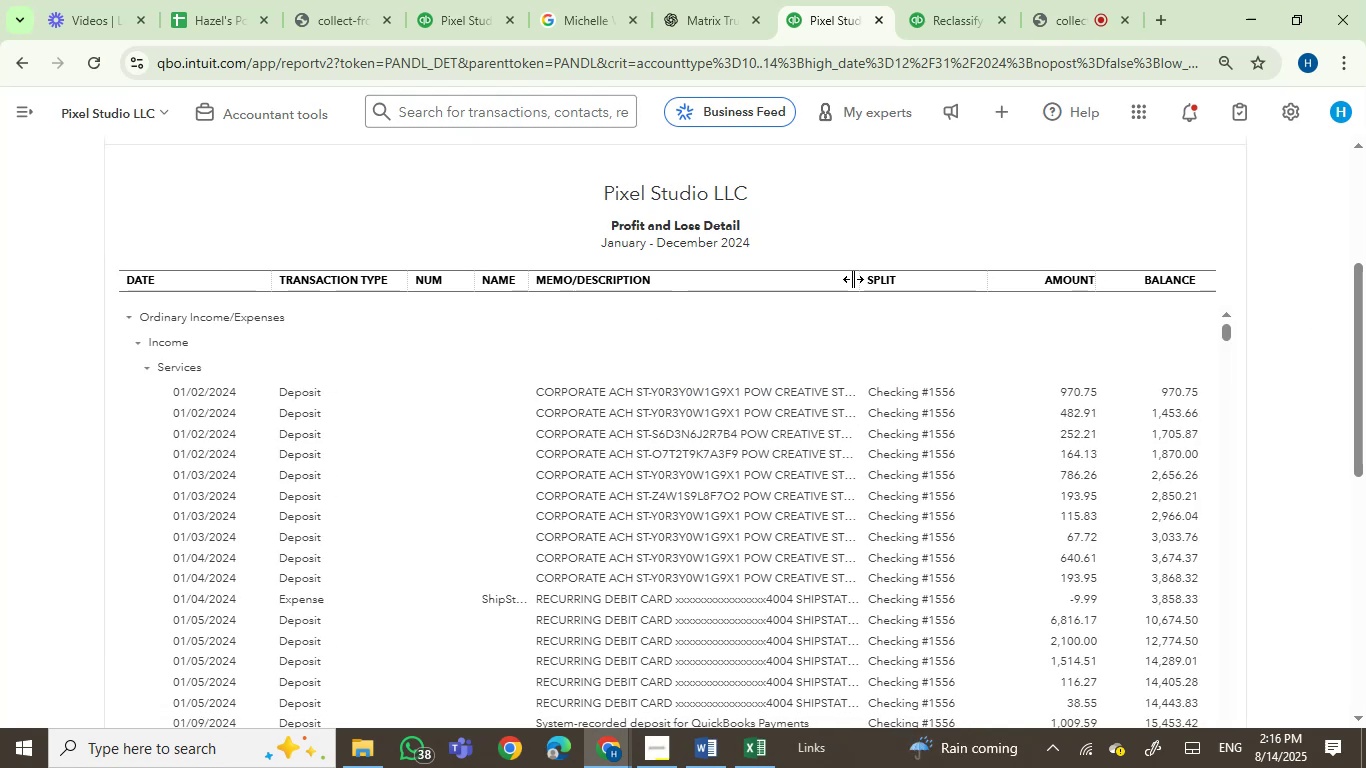 
left_click_drag(start_coordinate=[853, 279], to_coordinate=[1017, 287])
 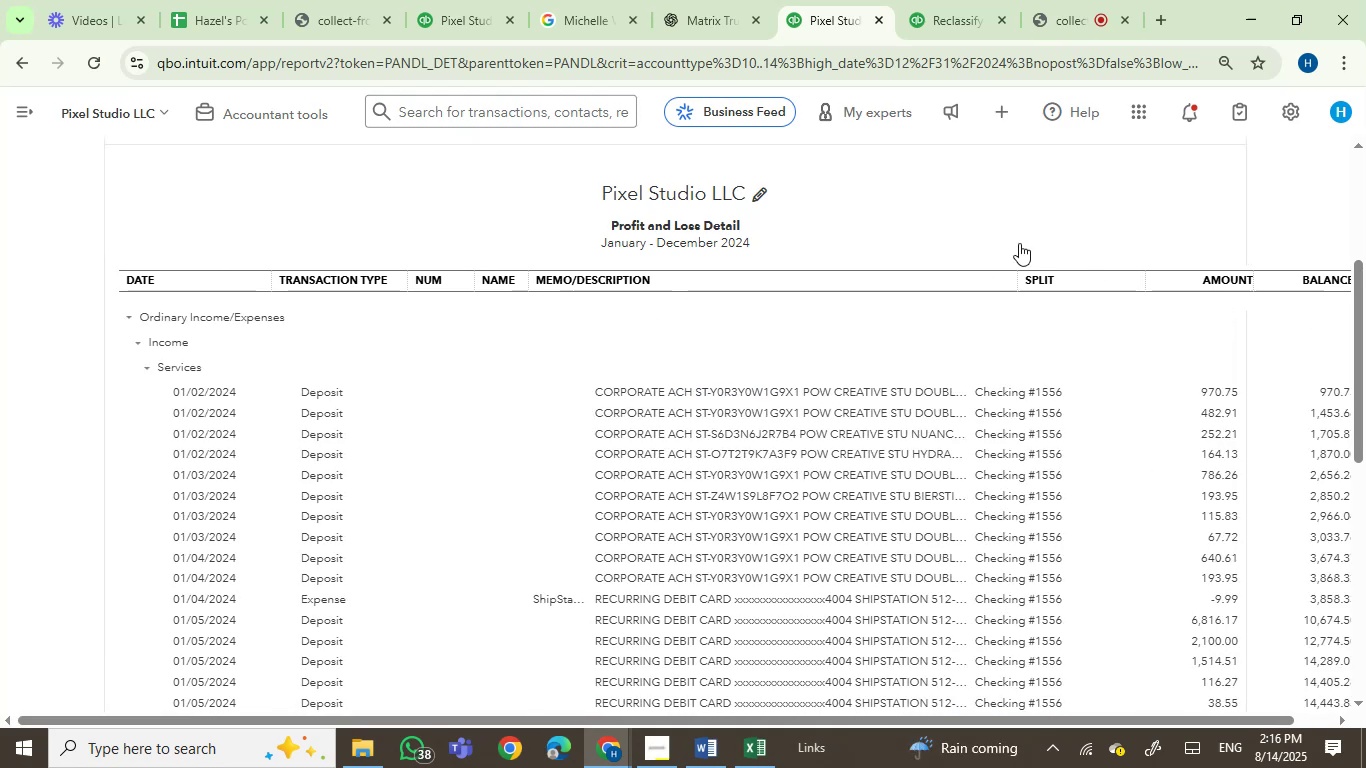 
scroll: coordinate [1019, 229], scroll_direction: down, amount: 3.0
 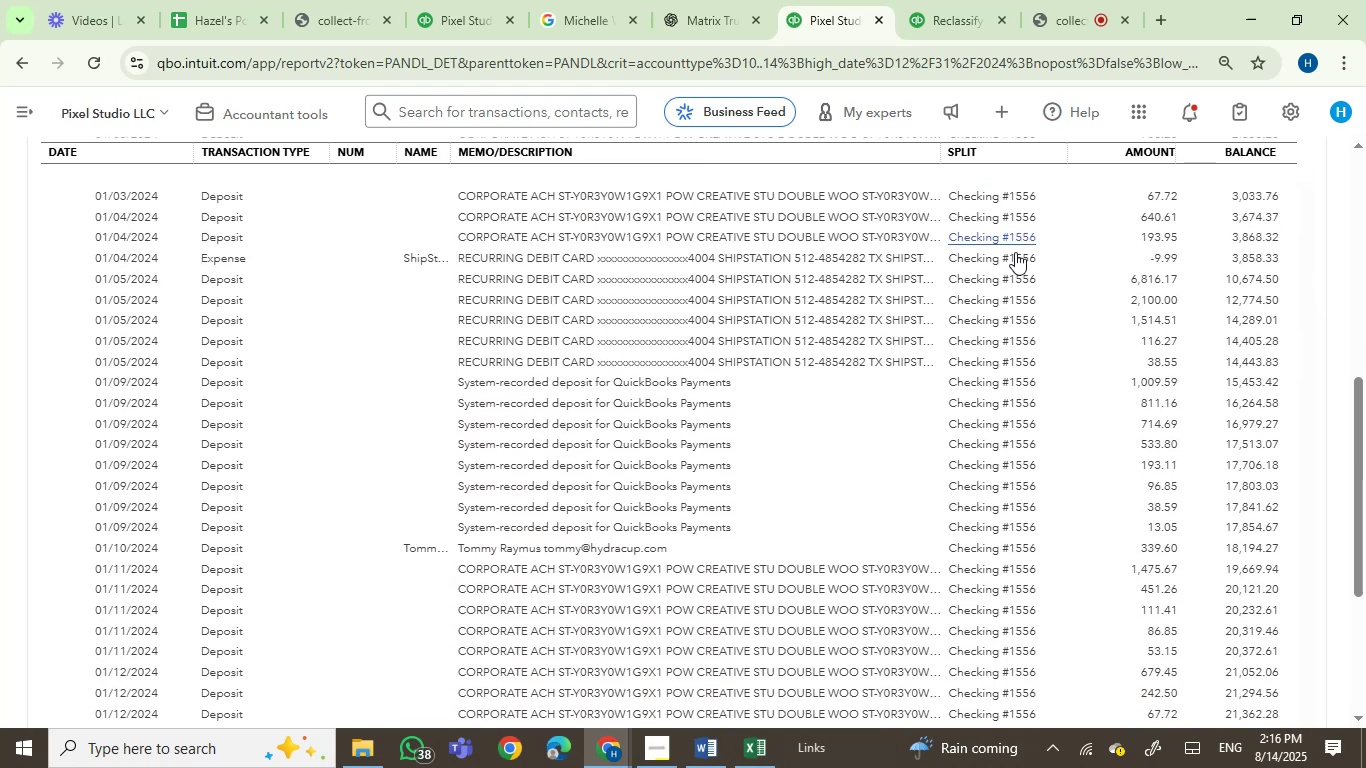 
scroll: coordinate [749, 307], scroll_direction: up, amount: 3.0
 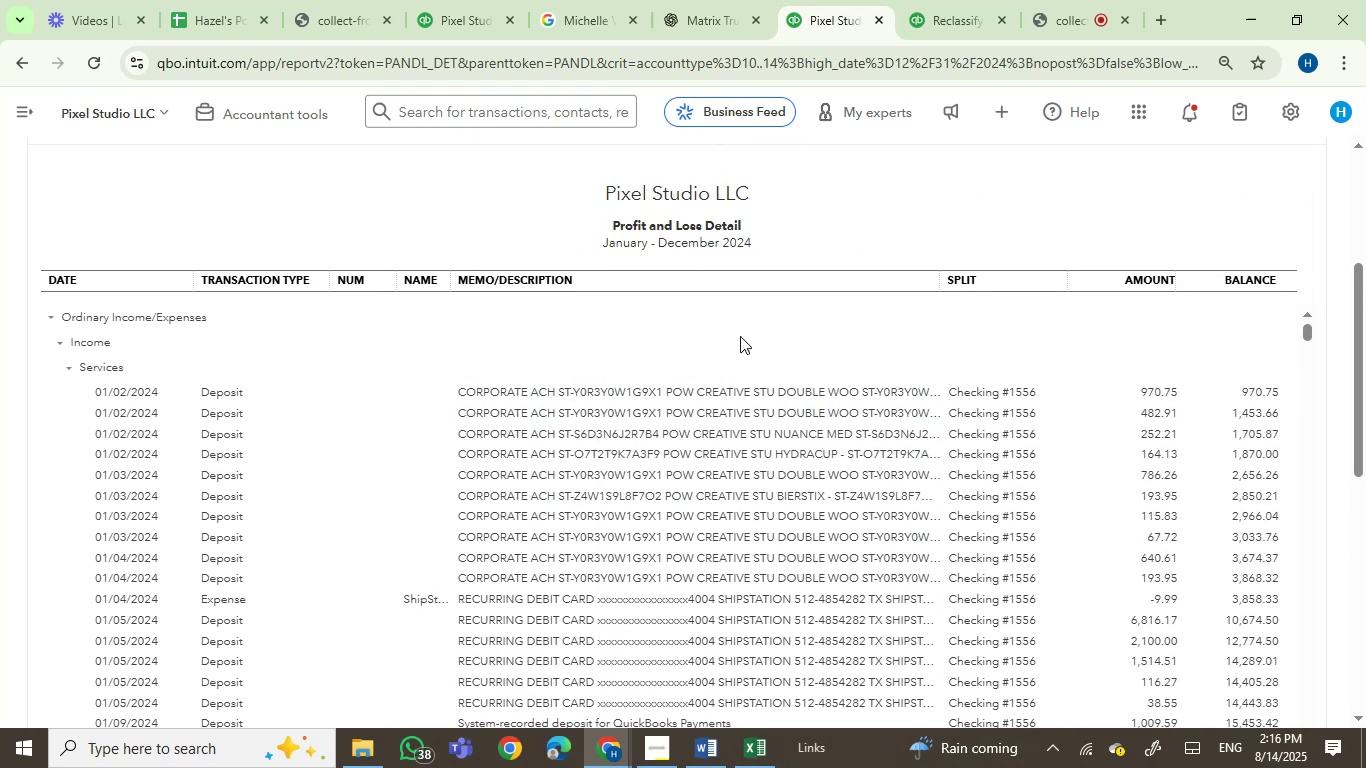 
scroll: coordinate [832, 210], scroll_direction: down, amount: 1.0
 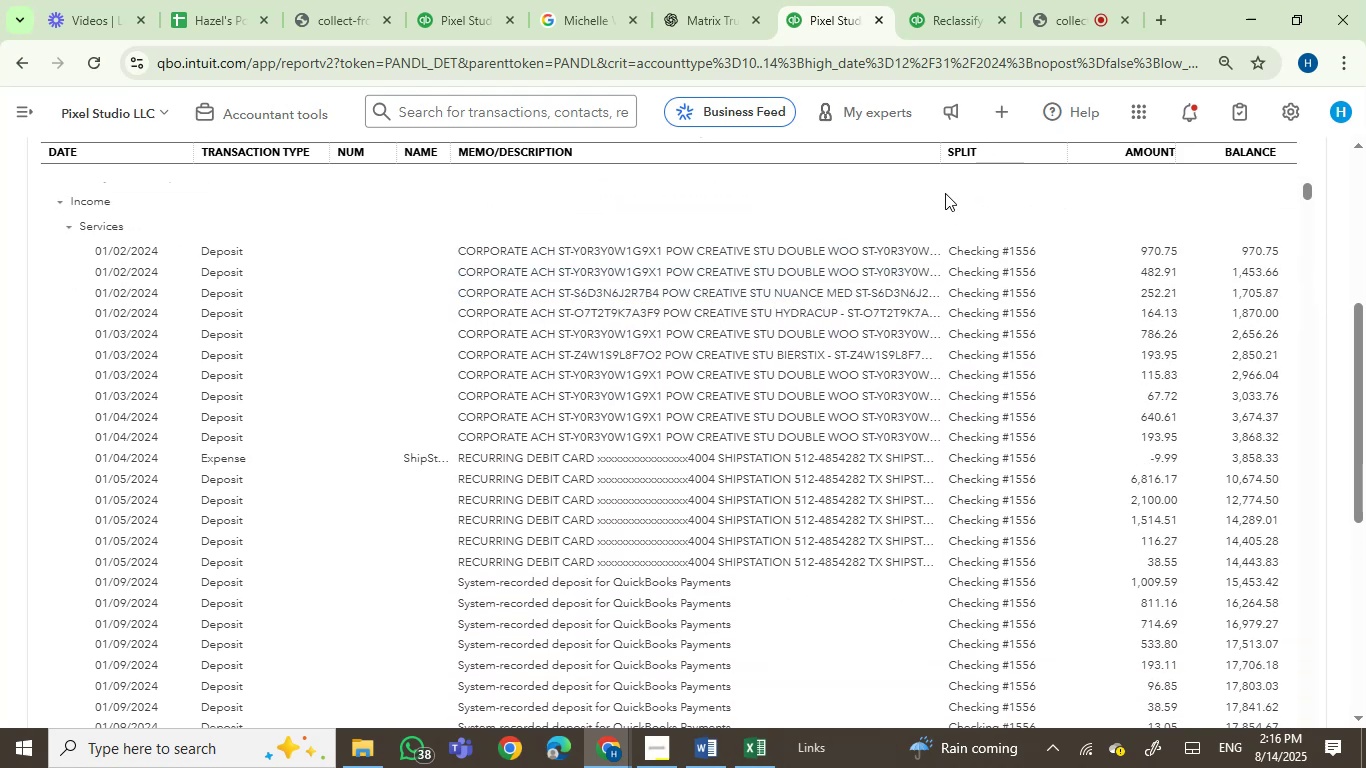 
left_click_drag(start_coordinate=[938, 152], to_coordinate=[1045, 163])
 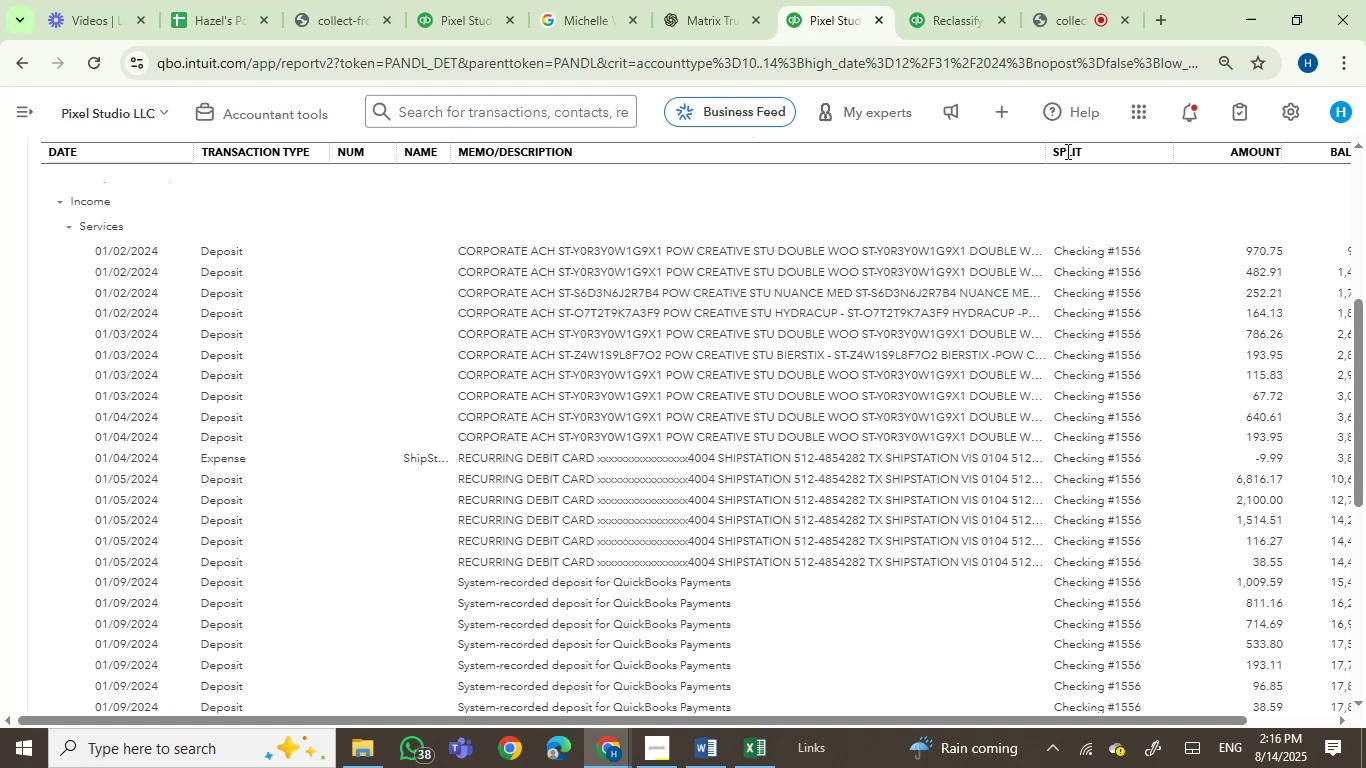 
left_click_drag(start_coordinate=[1042, 149], to_coordinate=[1146, 165])
 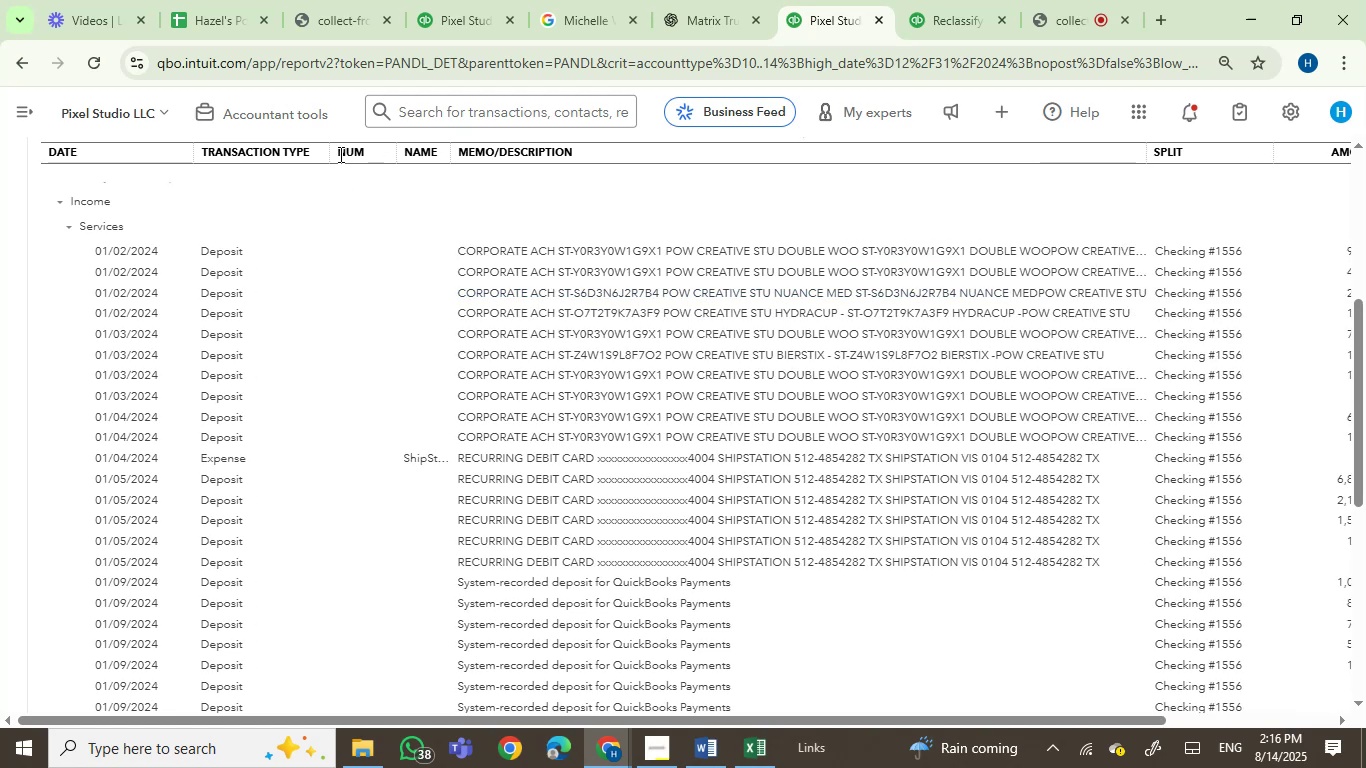 
left_click_drag(start_coordinate=[321, 155], to_coordinate=[271, 167])
 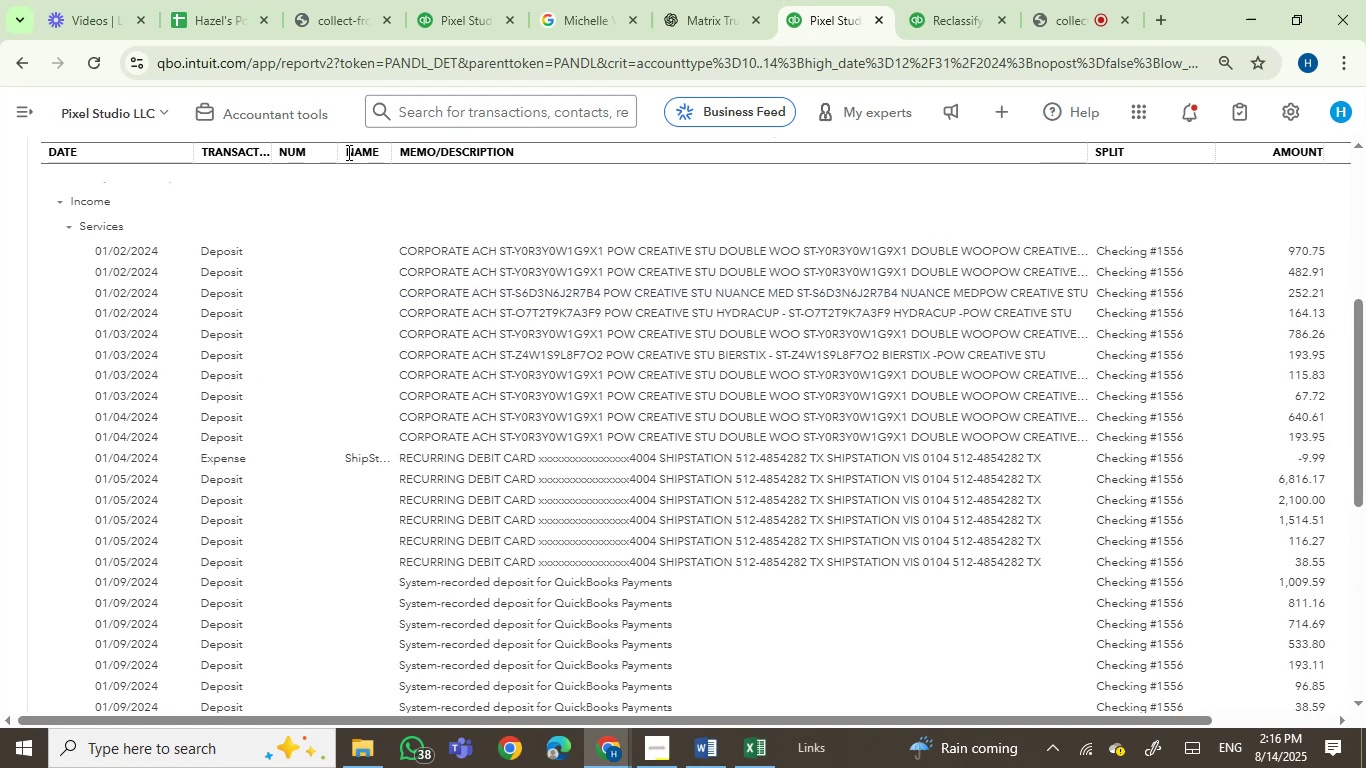 
left_click_drag(start_coordinate=[332, 151], to_coordinate=[311, 155])
 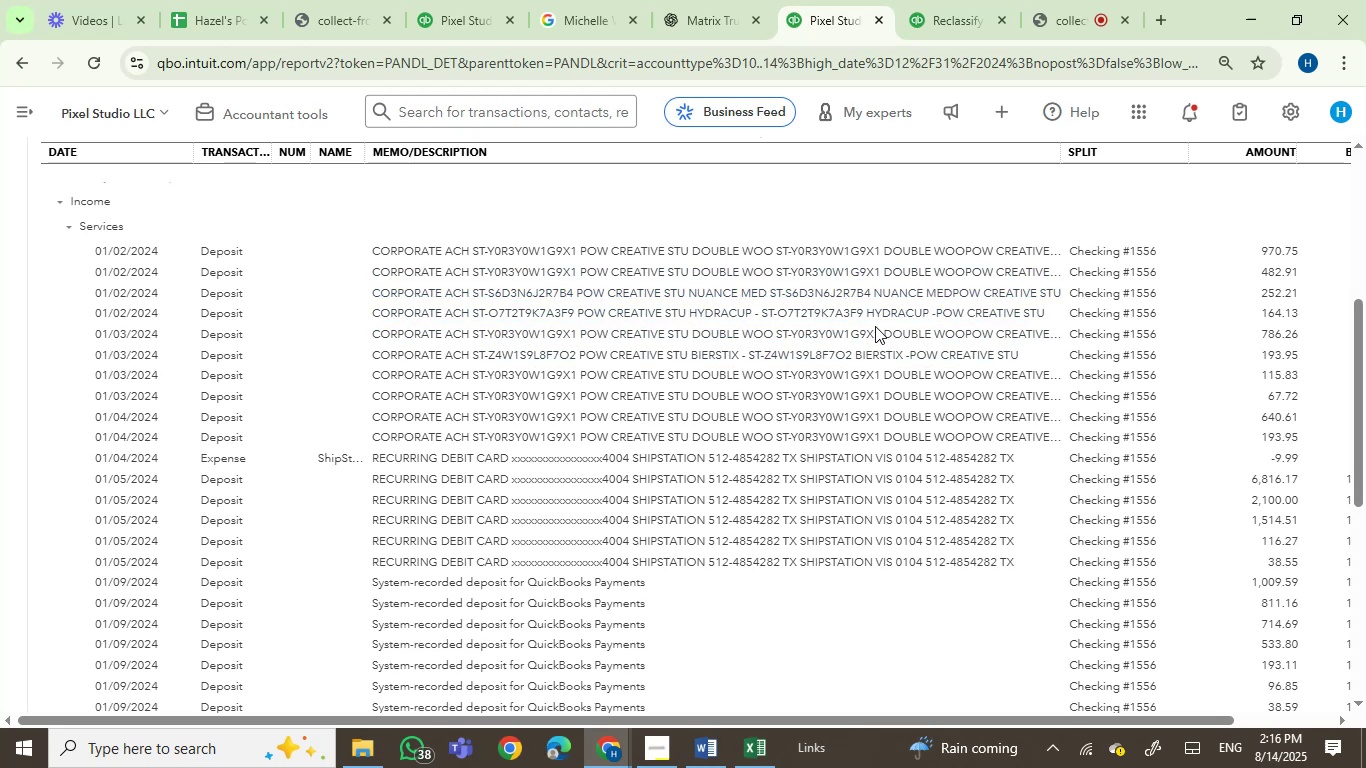 
wait(11.68)
 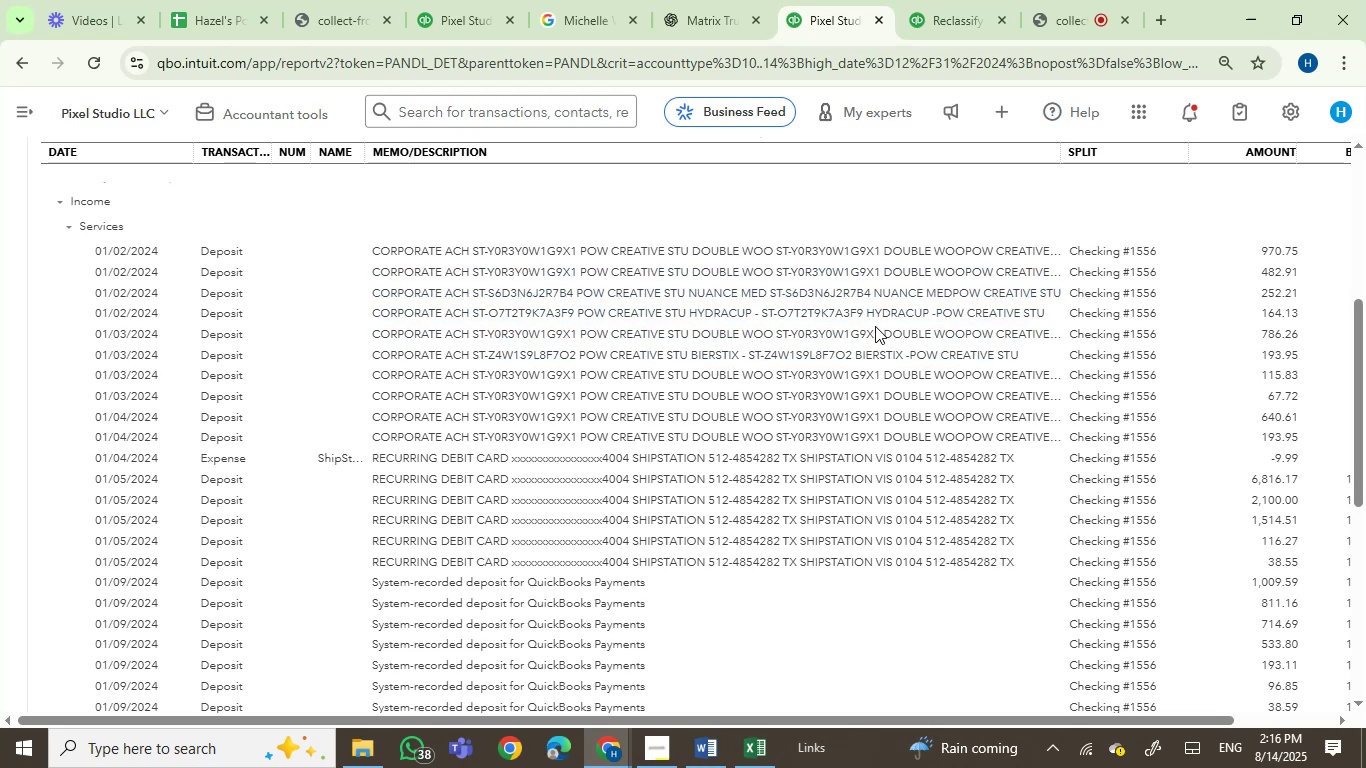 
scroll: coordinate [947, 533], scroll_direction: down, amount: 1.0
 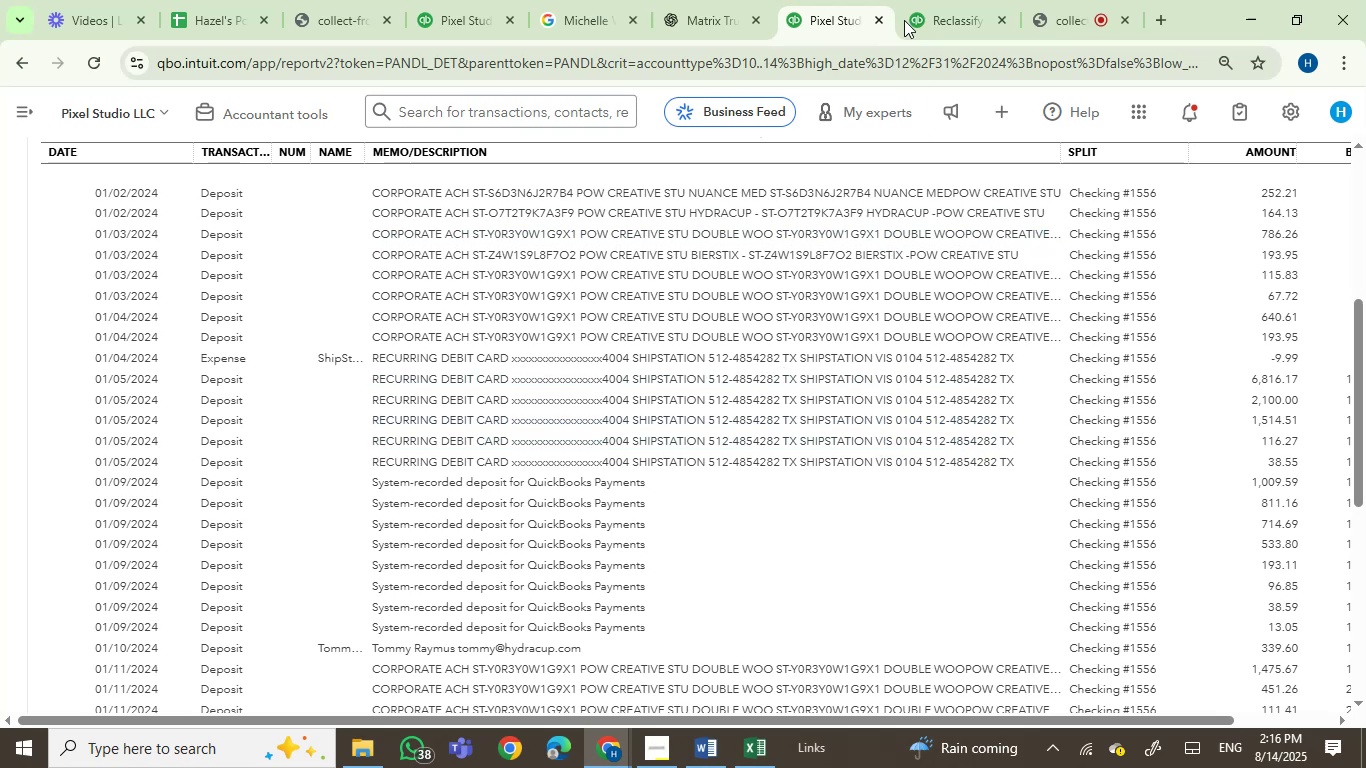 
left_click([935, 0])
 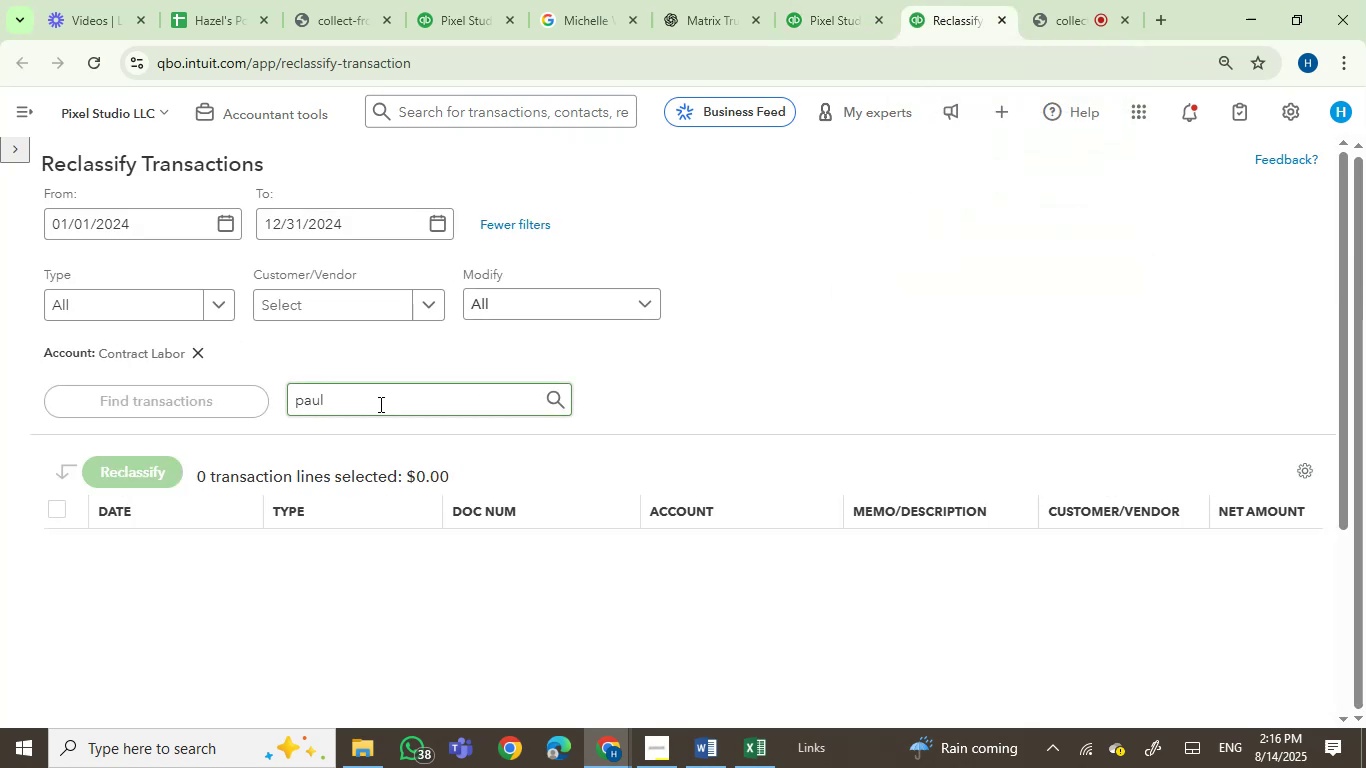 
left_click_drag(start_coordinate=[379, 404], to_coordinate=[269, 391])
 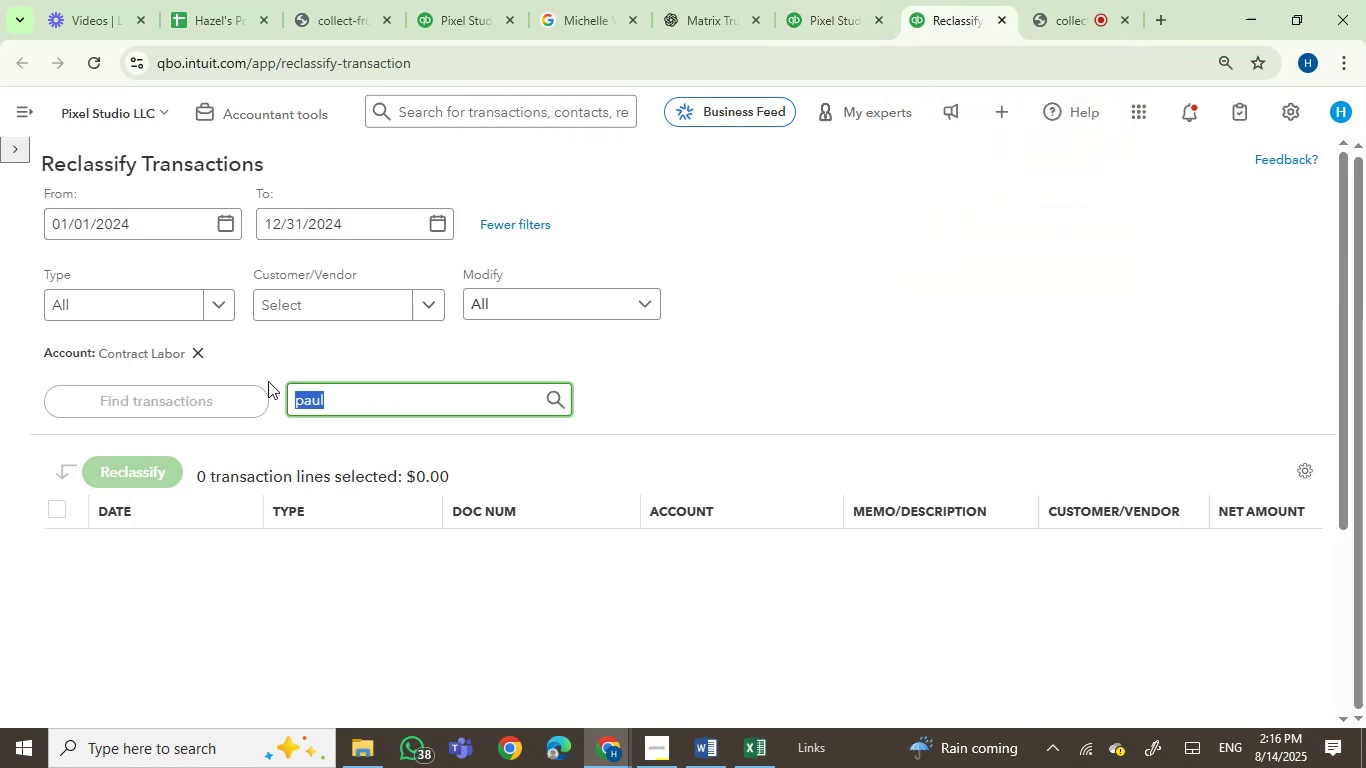 
type(ships)
 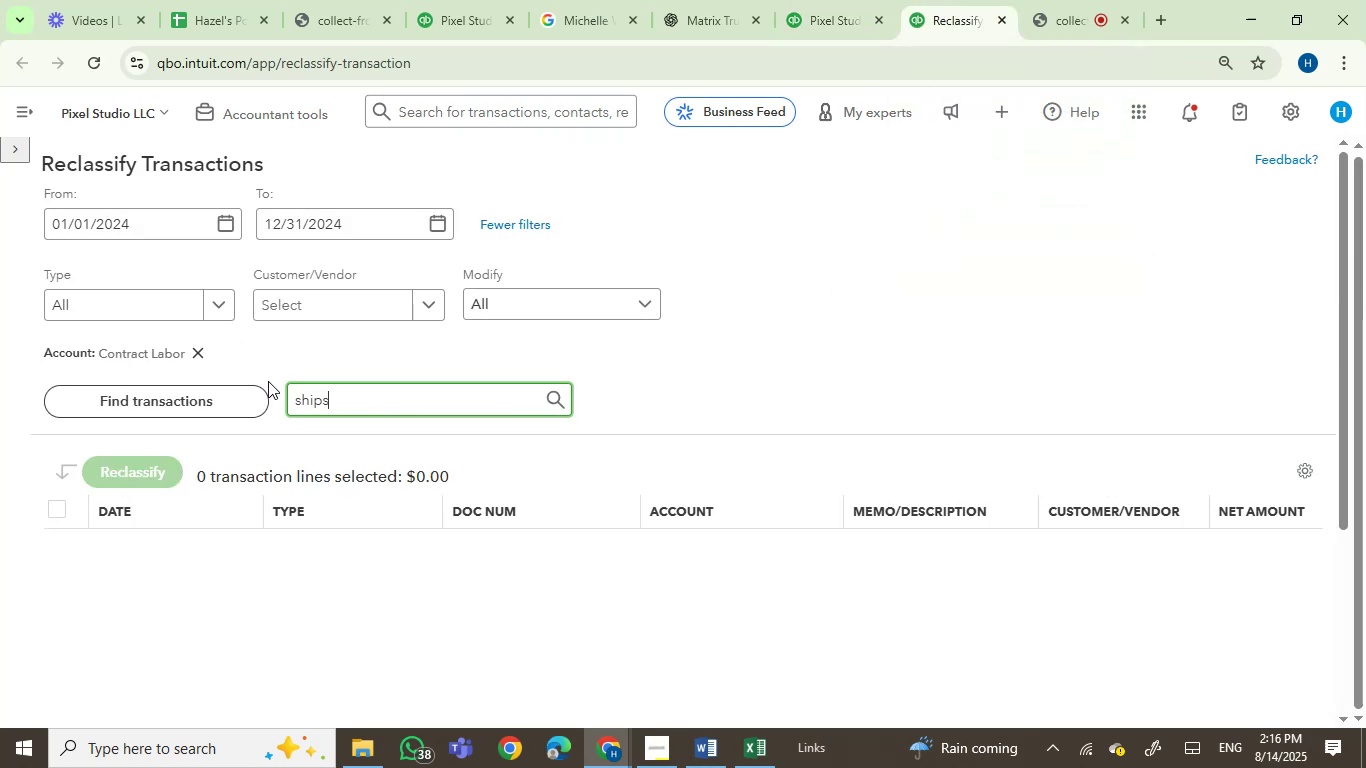 
key(Enter)
 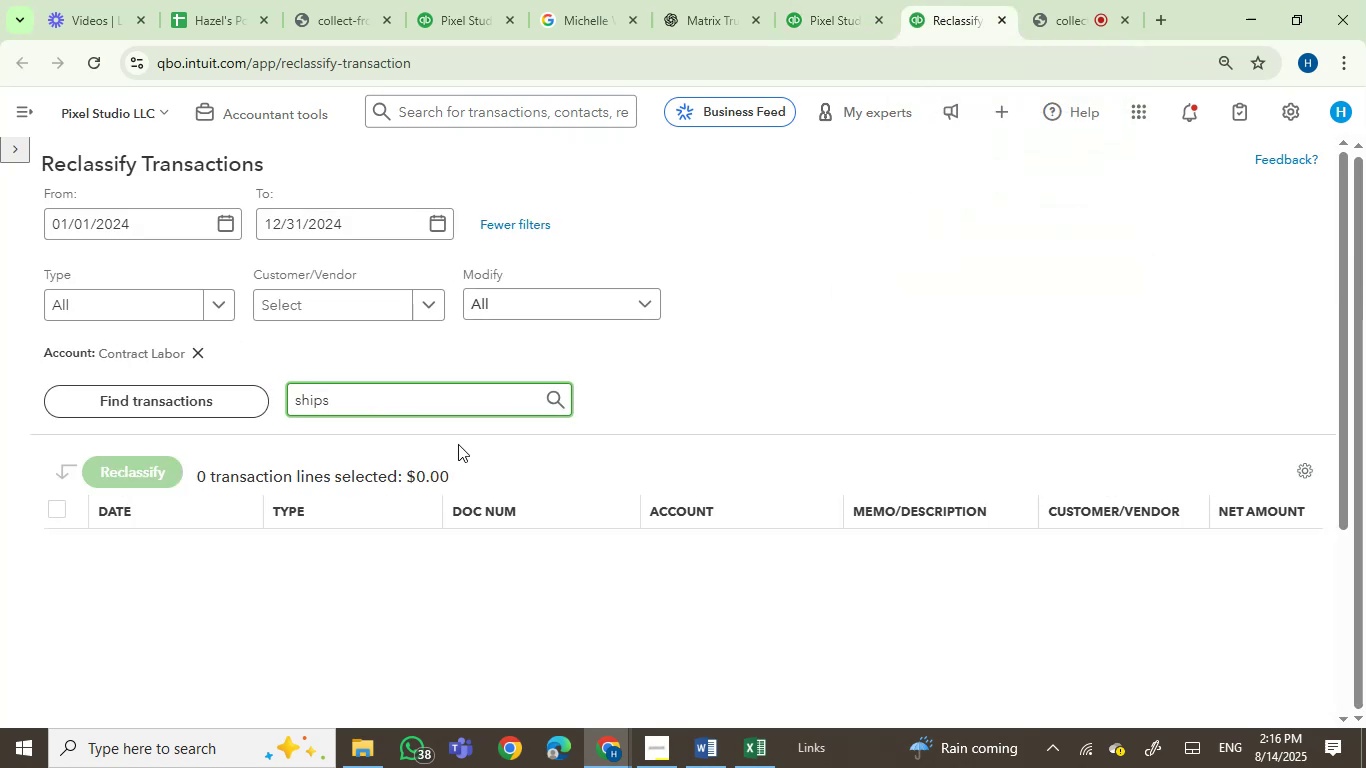 
key(Enter)
 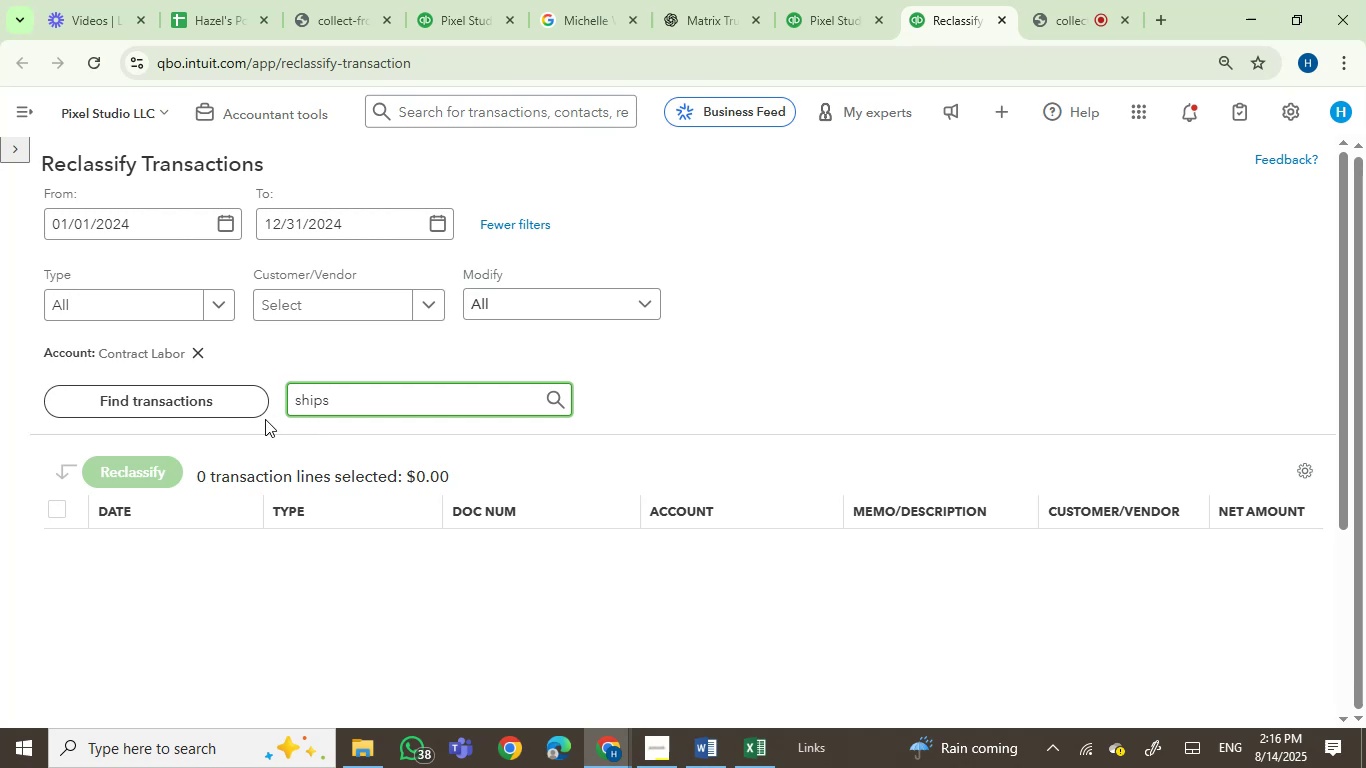 
left_click([215, 404])
 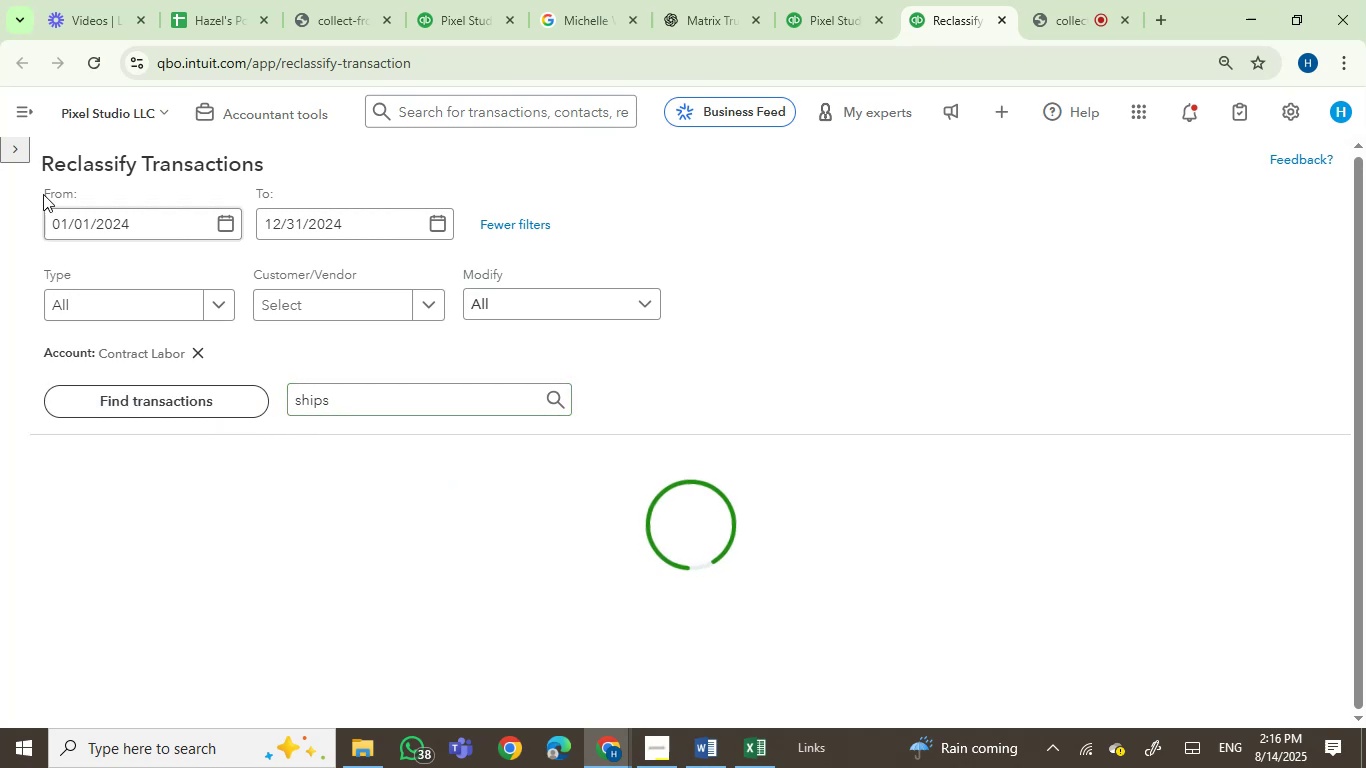 
left_click([0, 154])
 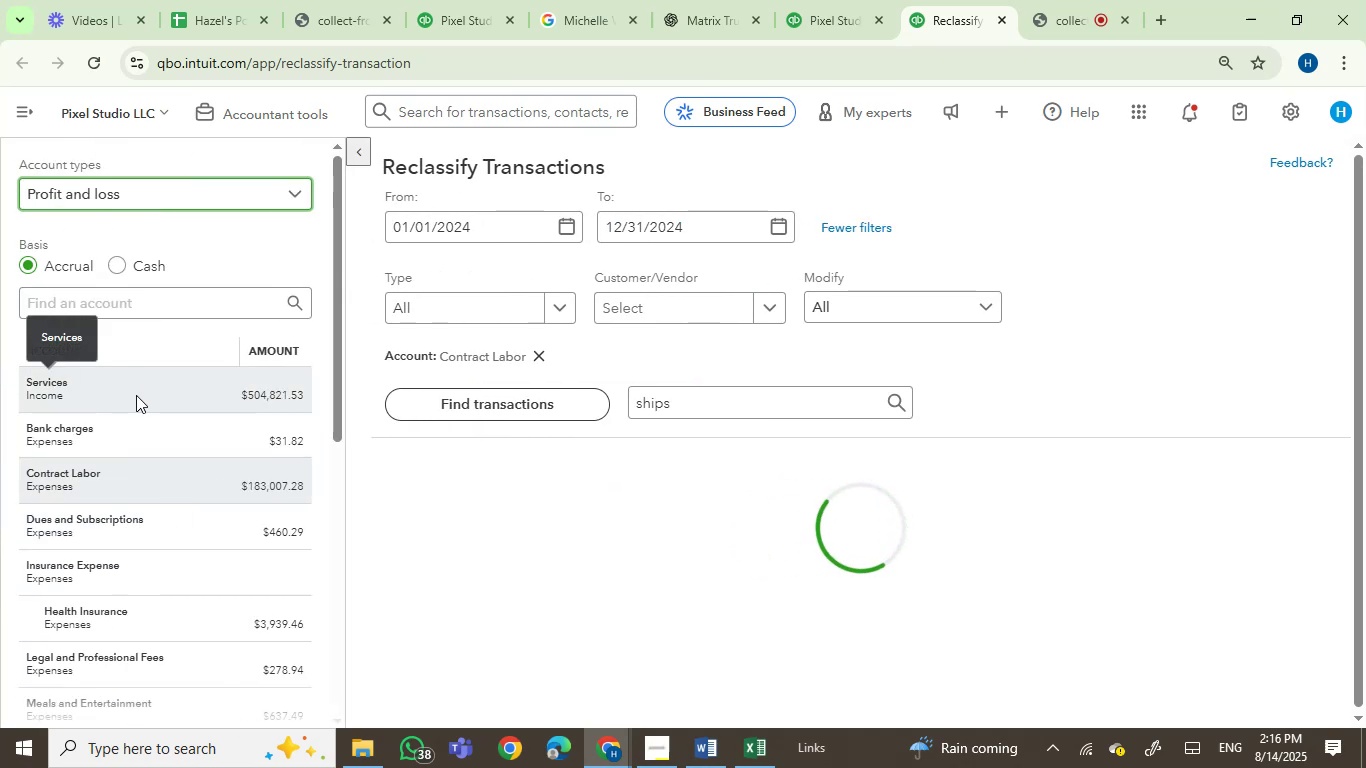 
left_click([136, 396])
 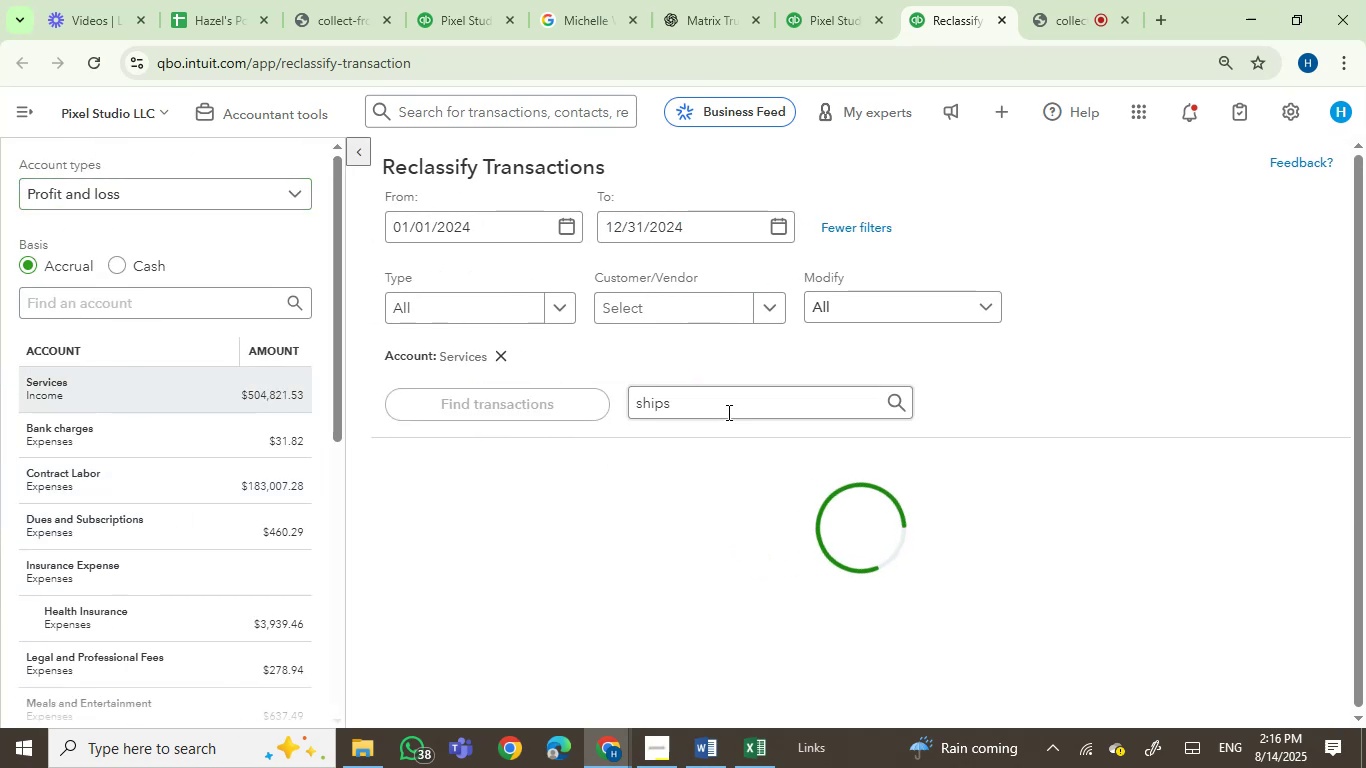 
left_click([727, 412])
 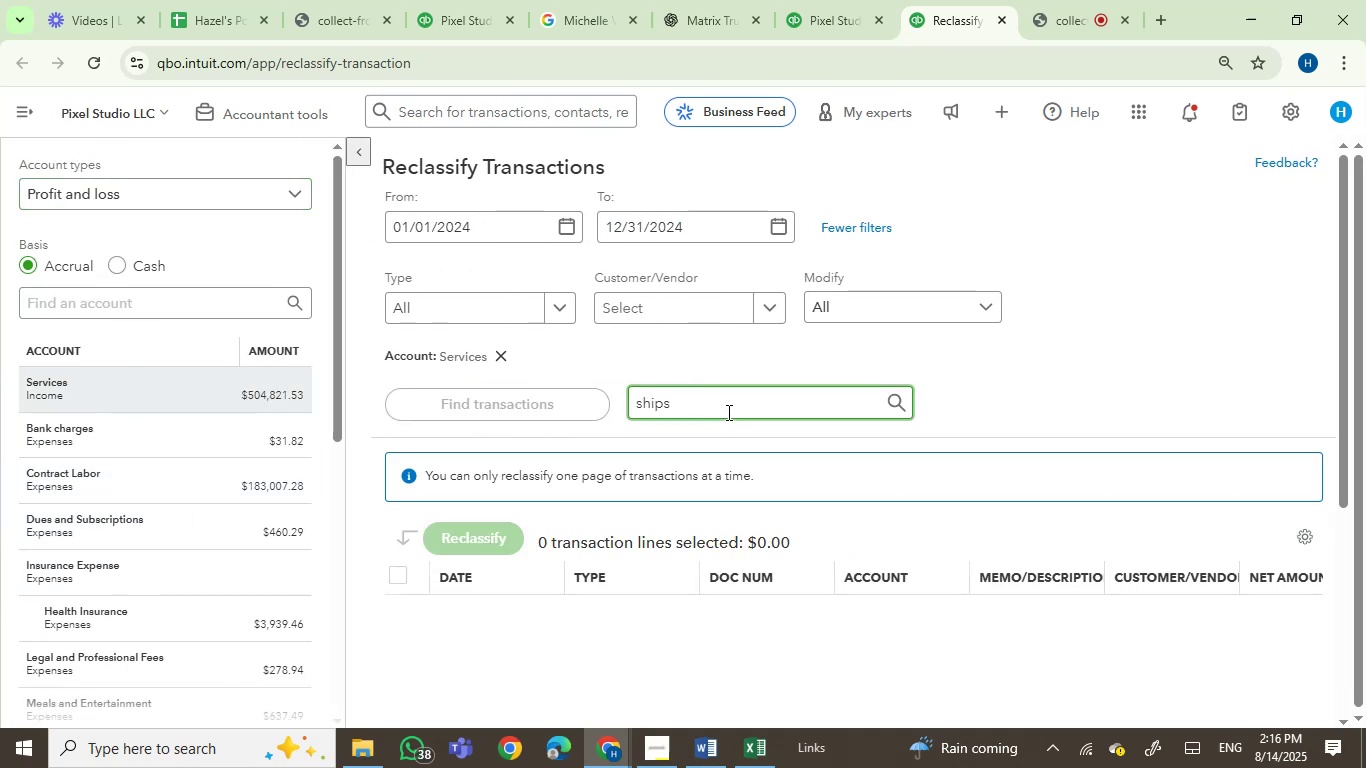 
key(Enter)
 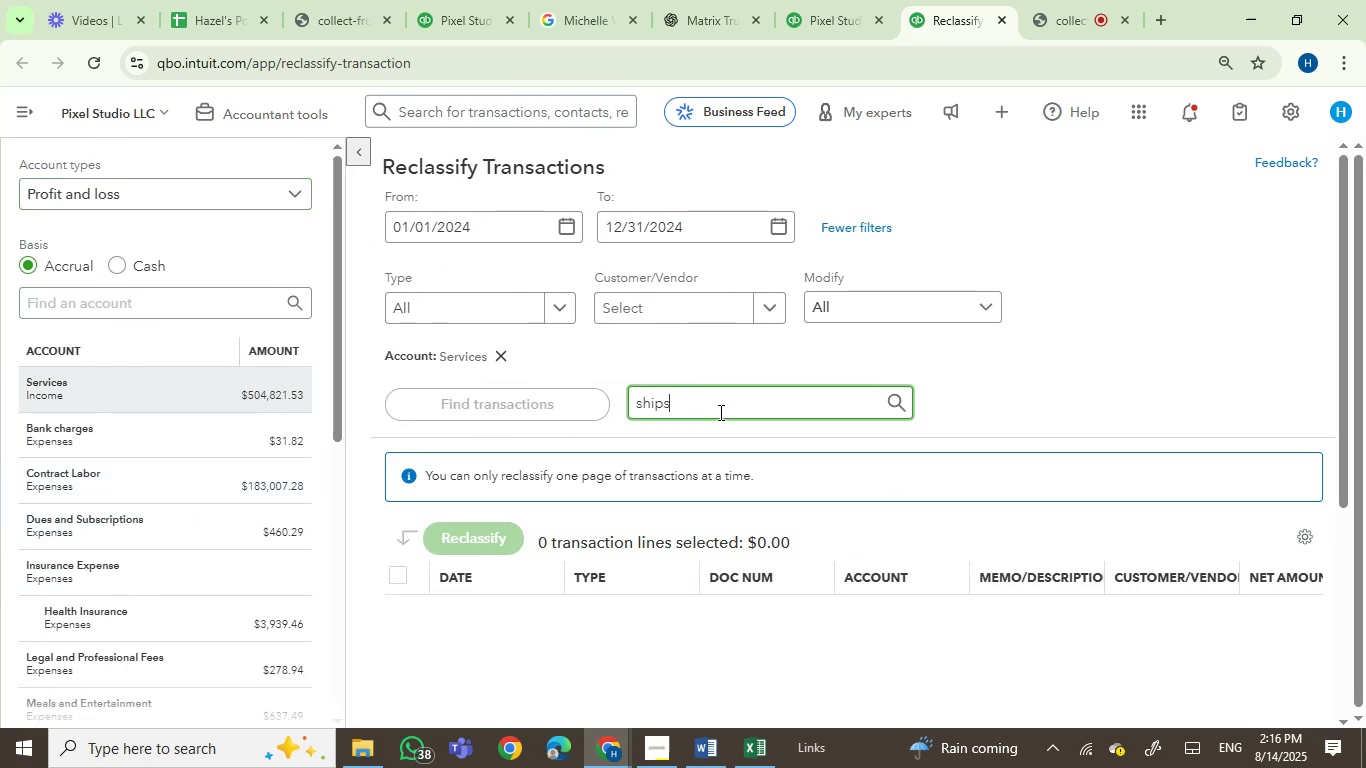 
left_click([714, 412])
 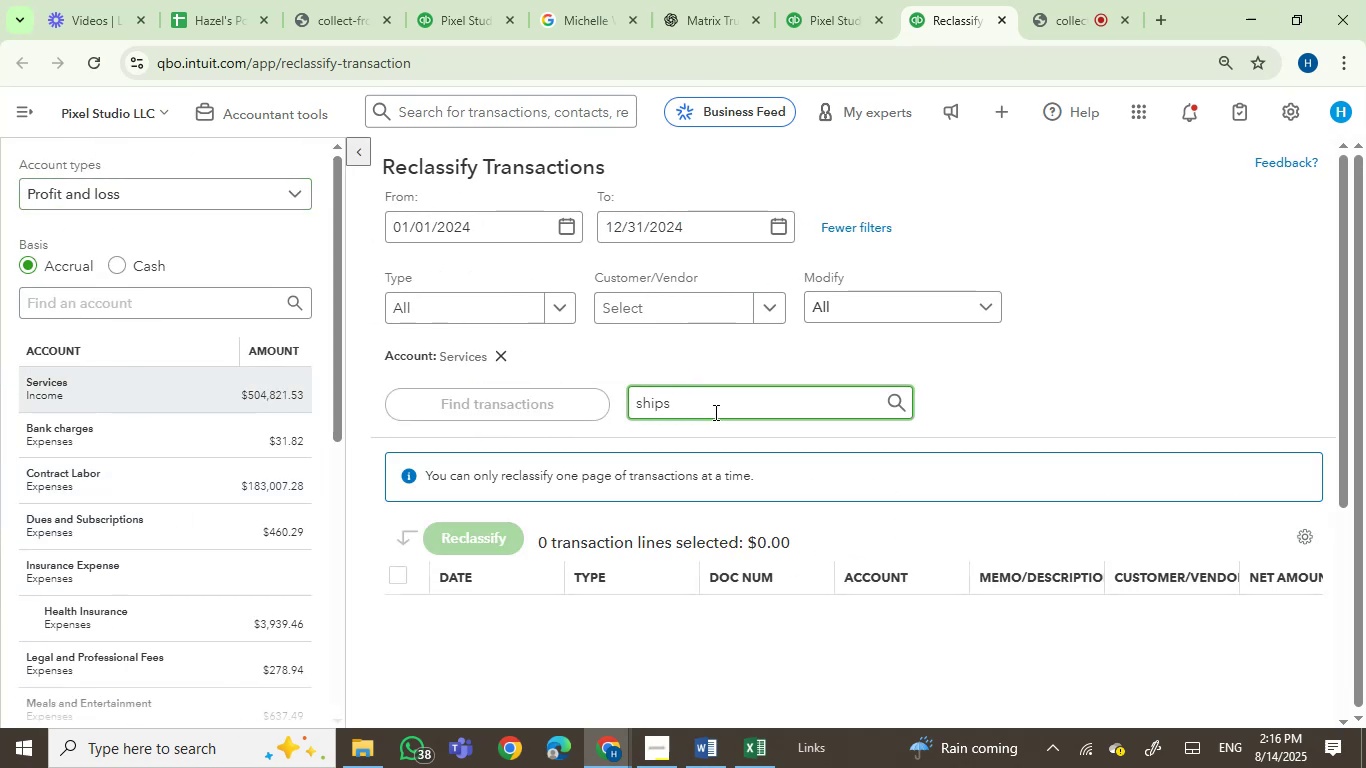 
key(Backspace)
 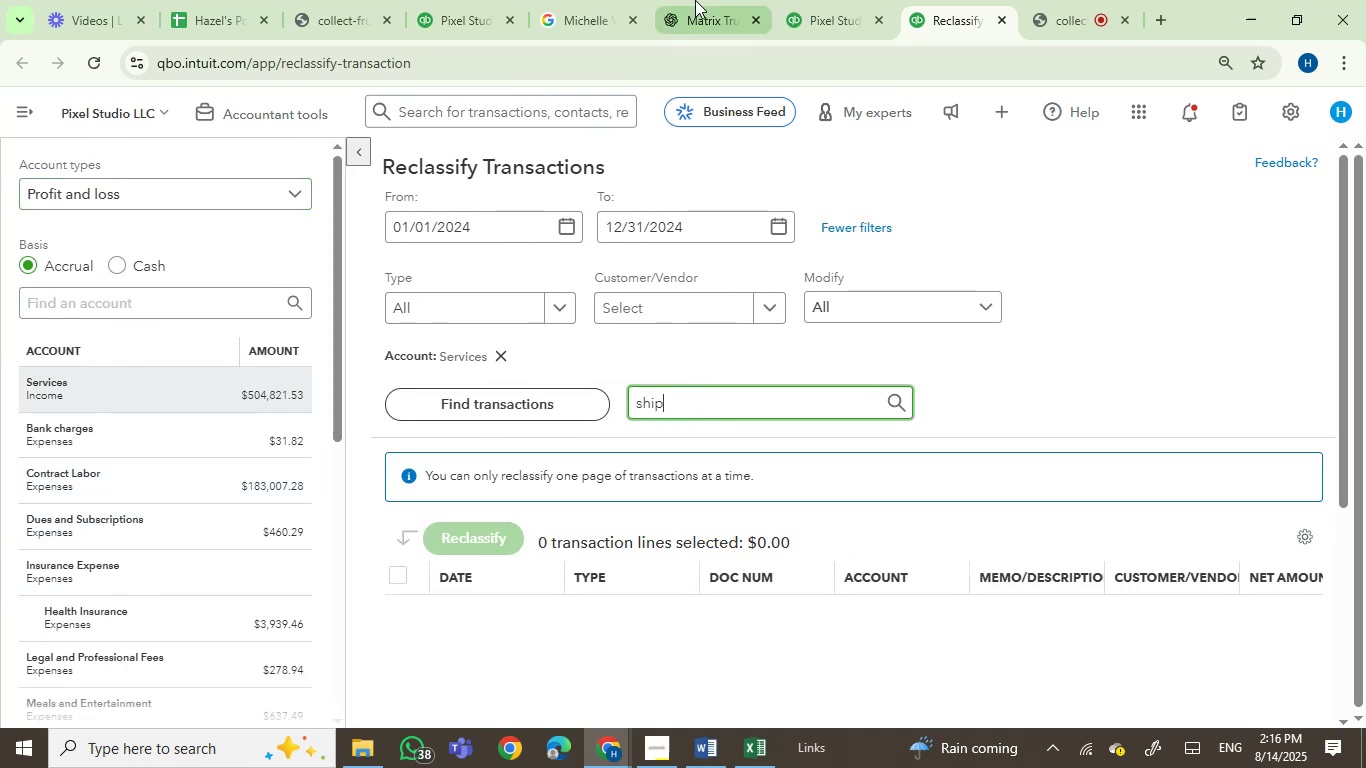 
left_click([829, 0])
 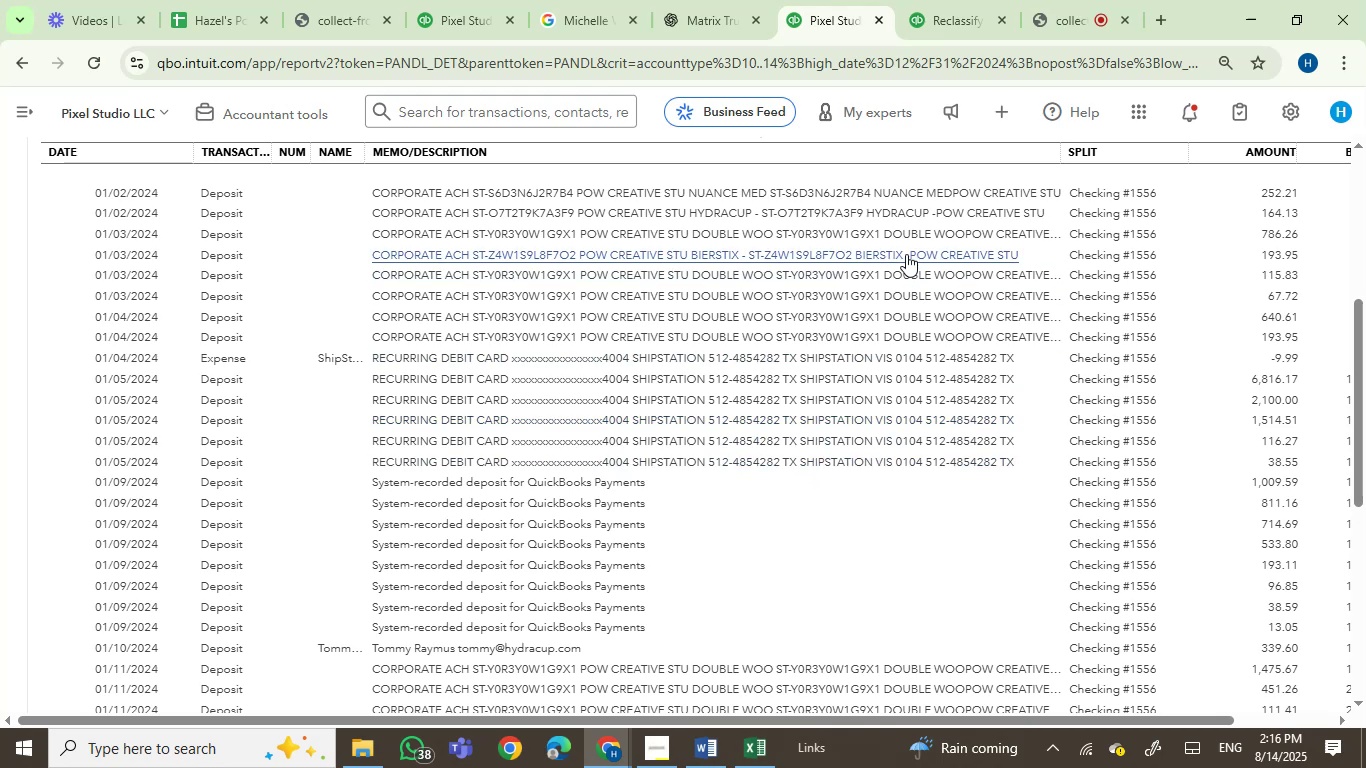 
left_click([922, 5])
 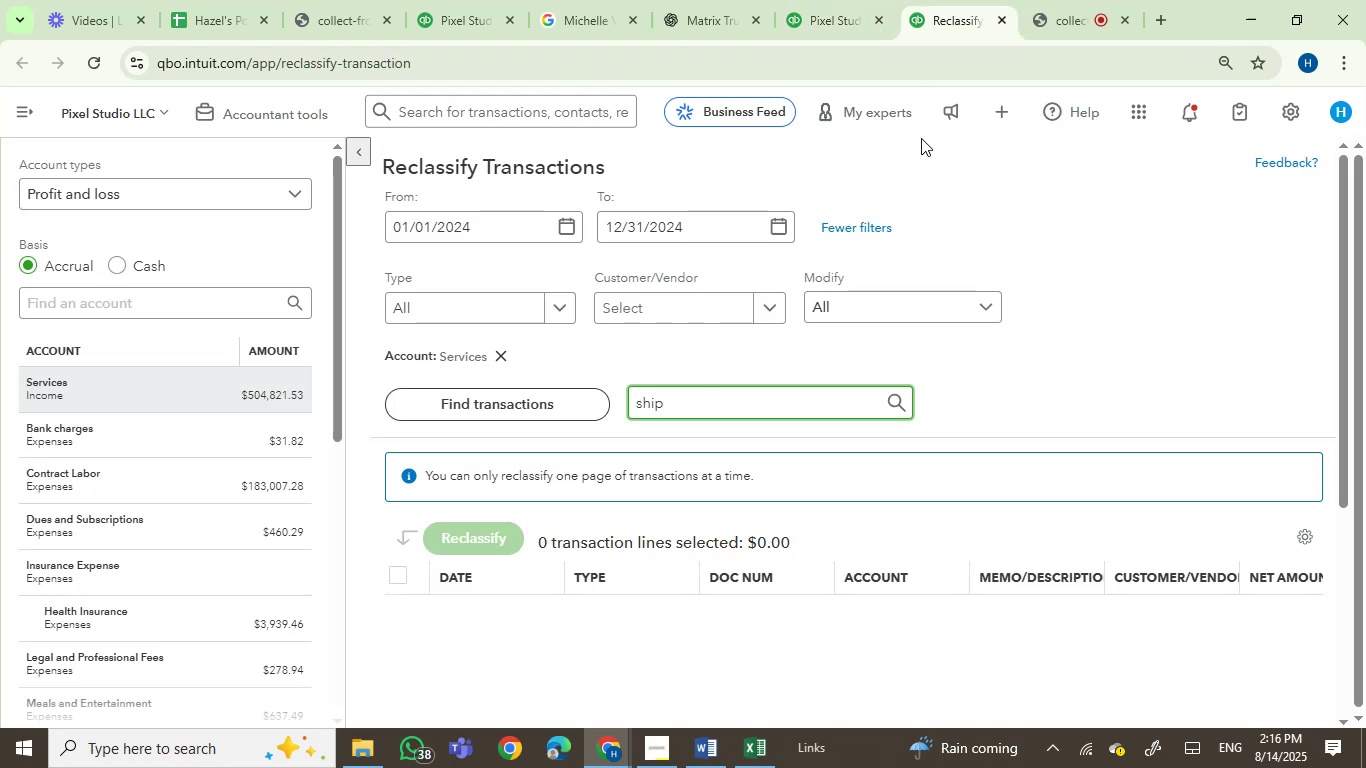 
type(d)
key(Backspace)
type(statio)
 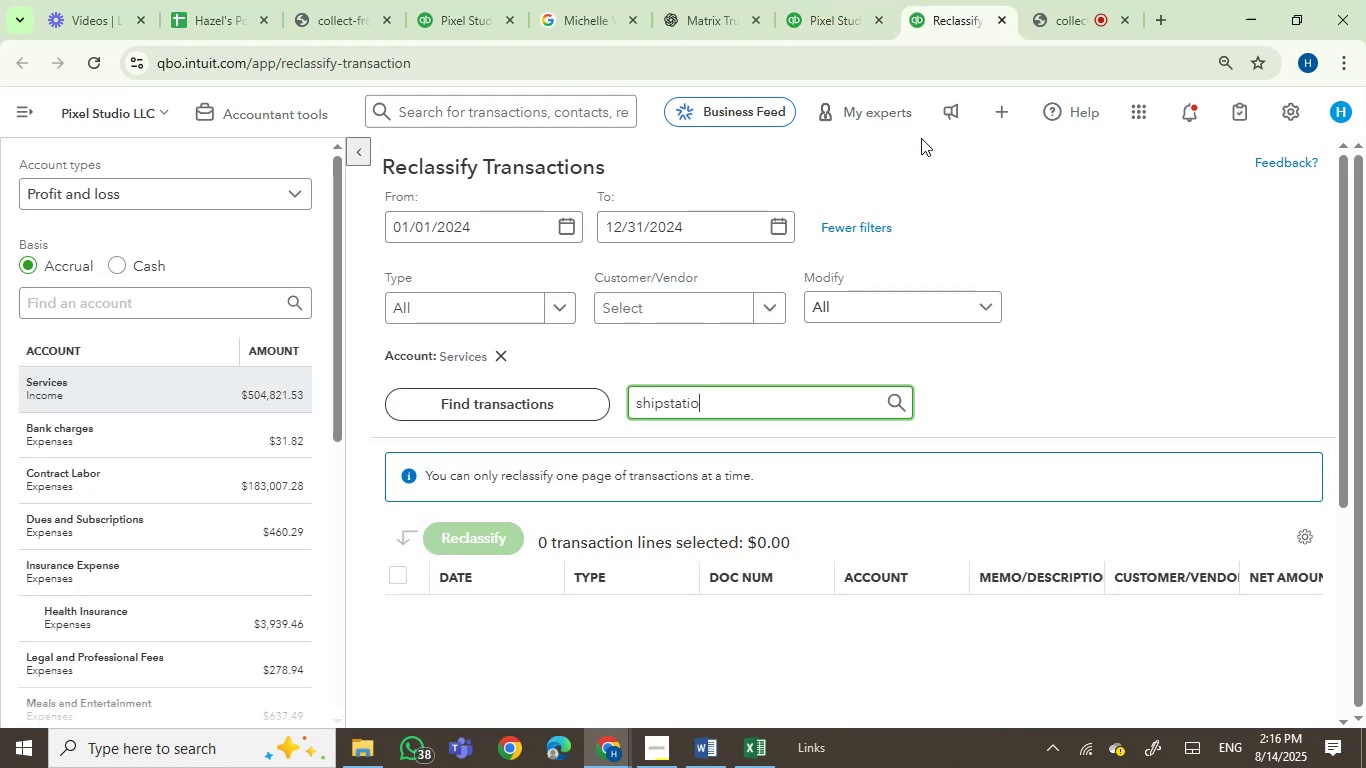 
key(Enter)
 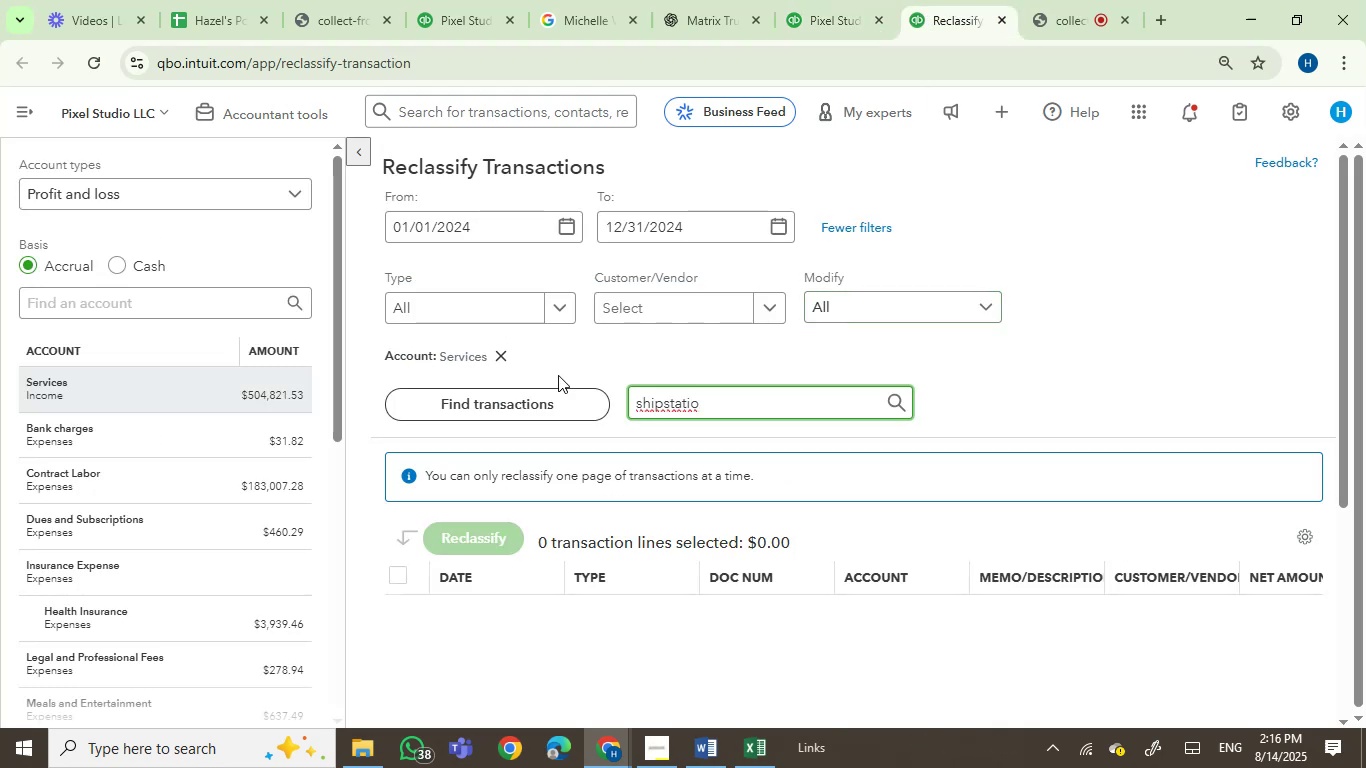 
left_click([515, 405])
 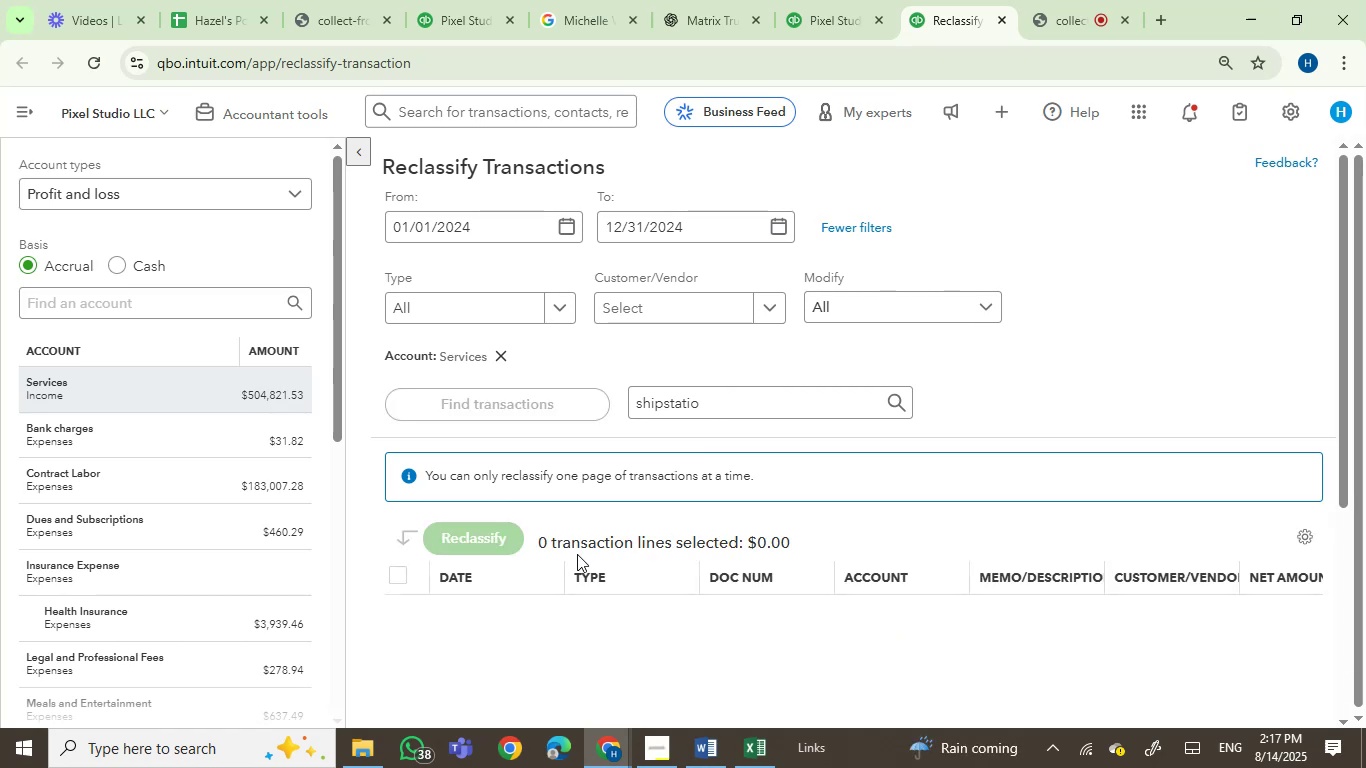 
left_click([210, 430])
 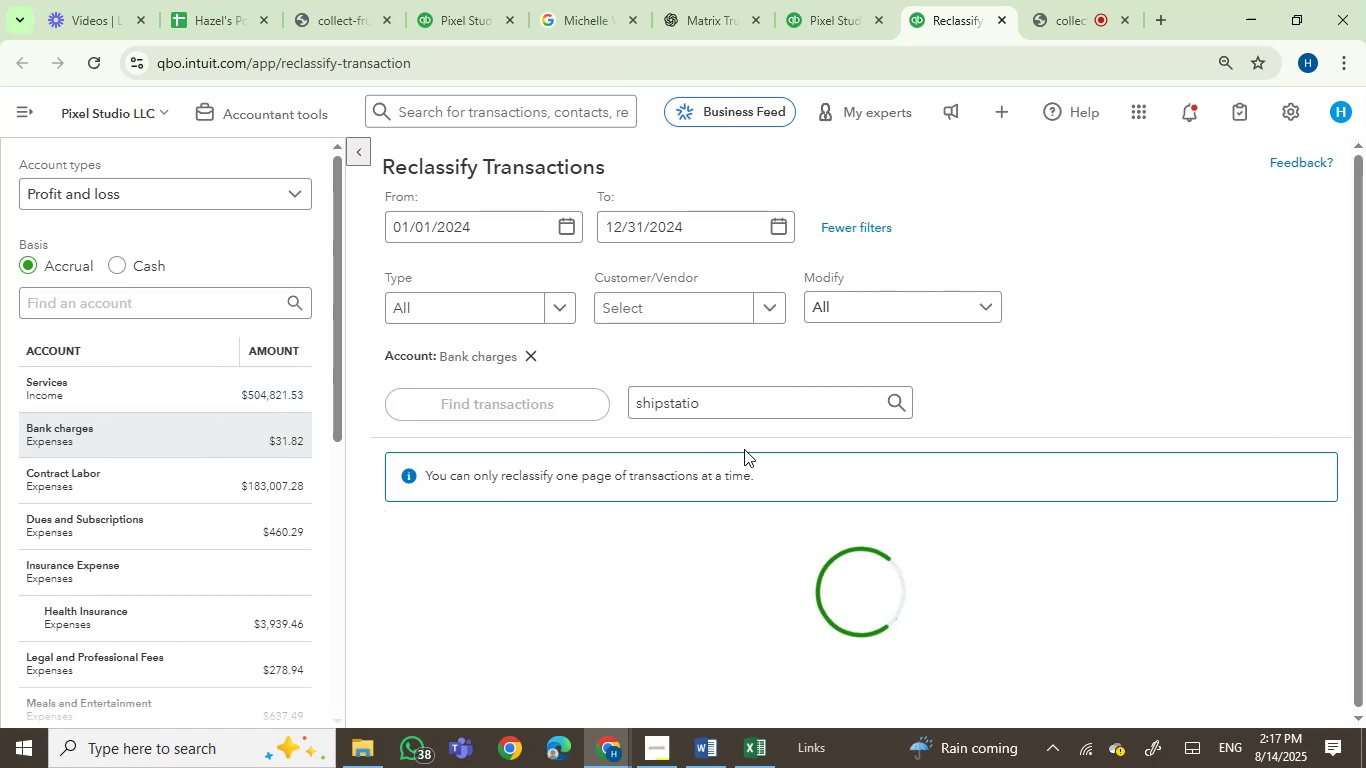 
left_click_drag(start_coordinate=[746, 402], to_coordinate=[627, 406])
 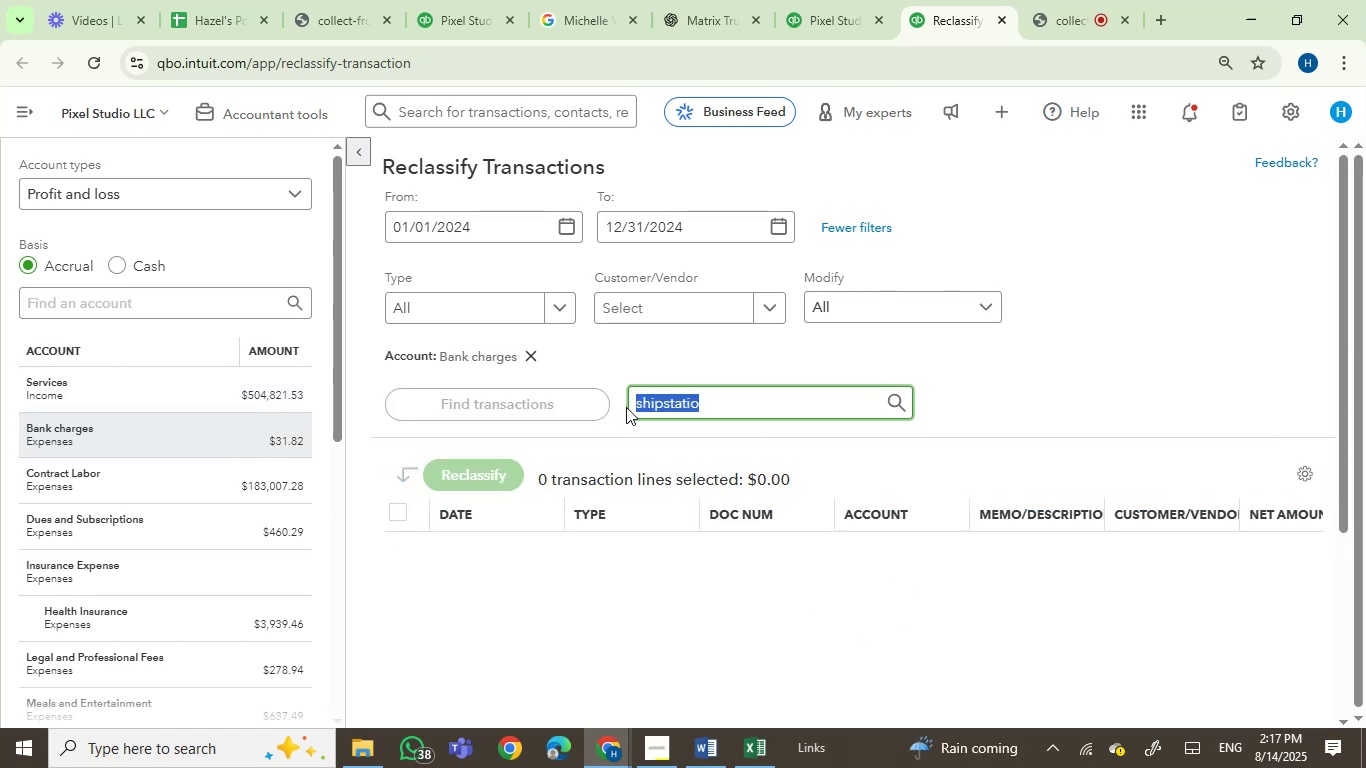 
key(Backspace)
 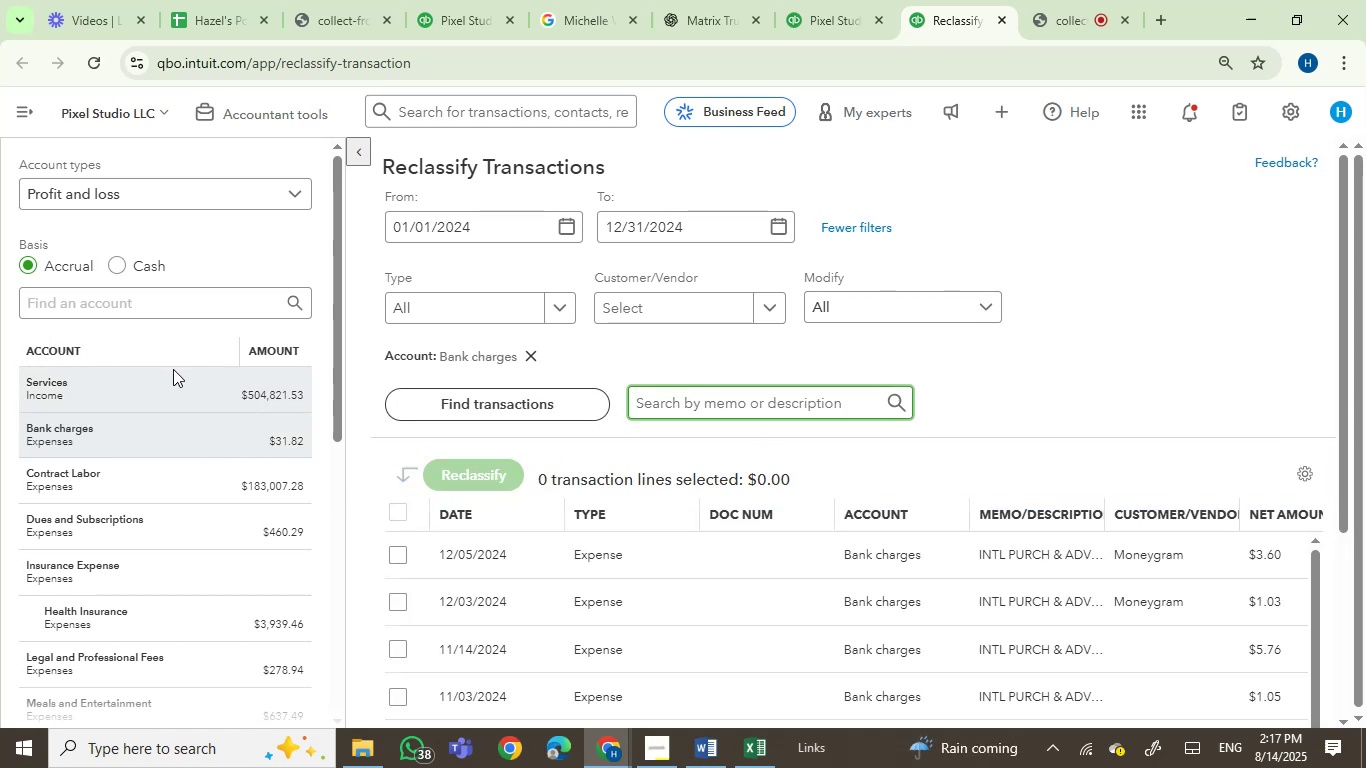 
left_click([164, 380])
 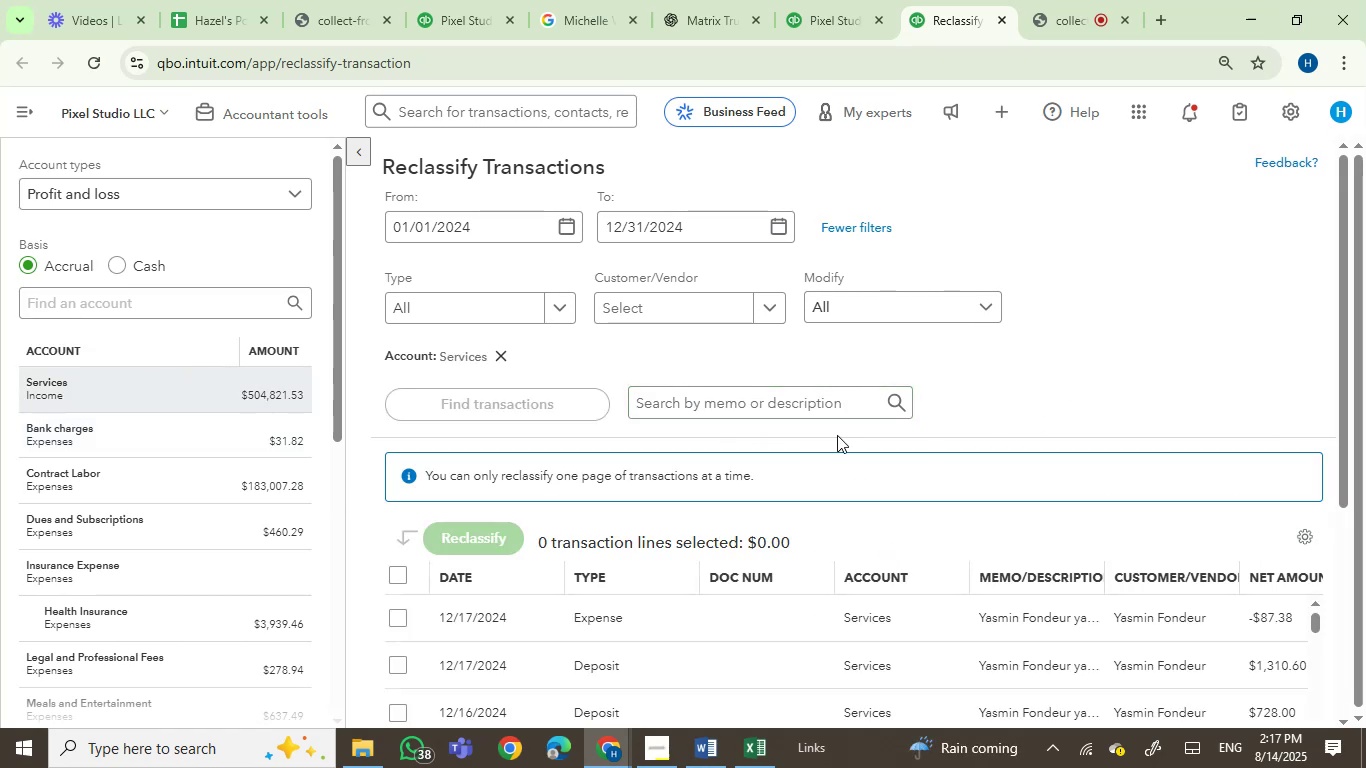 
wait(6.53)
 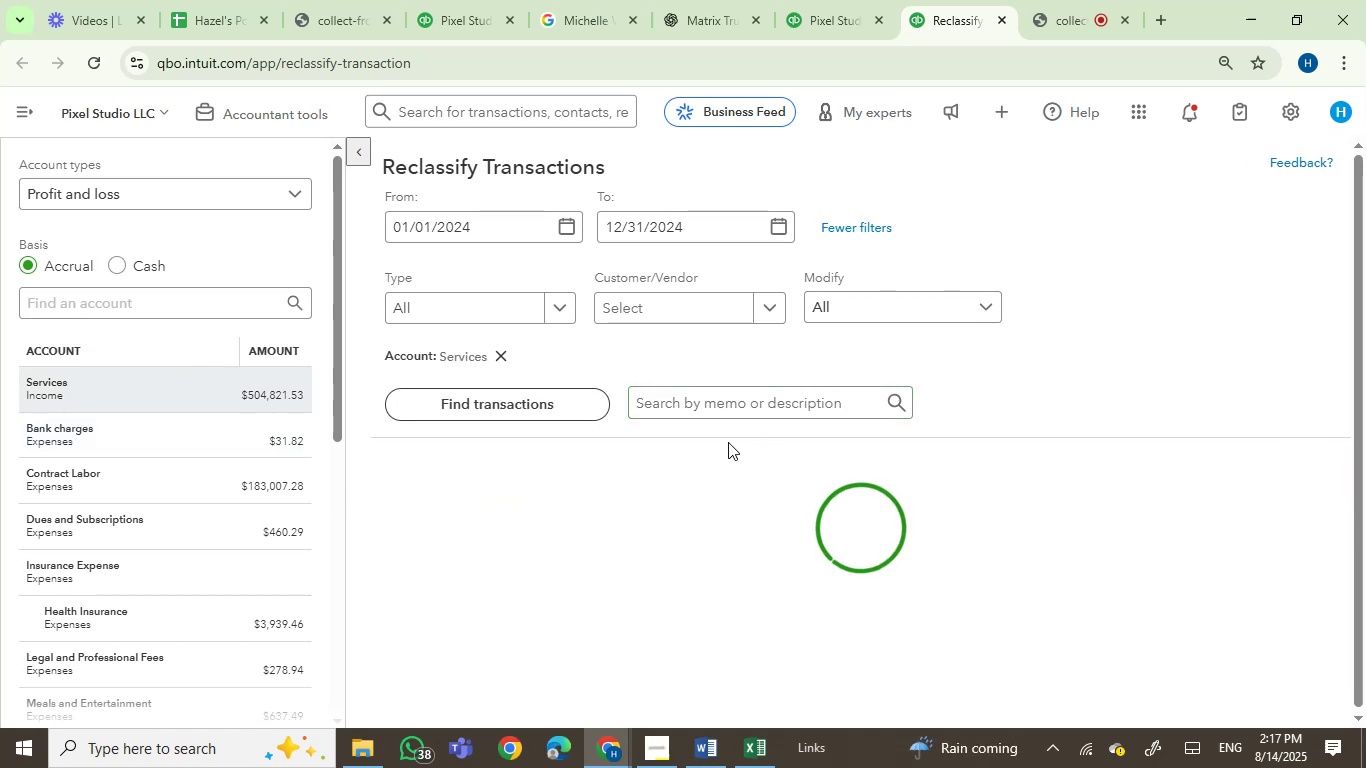 
left_click([663, 397])
 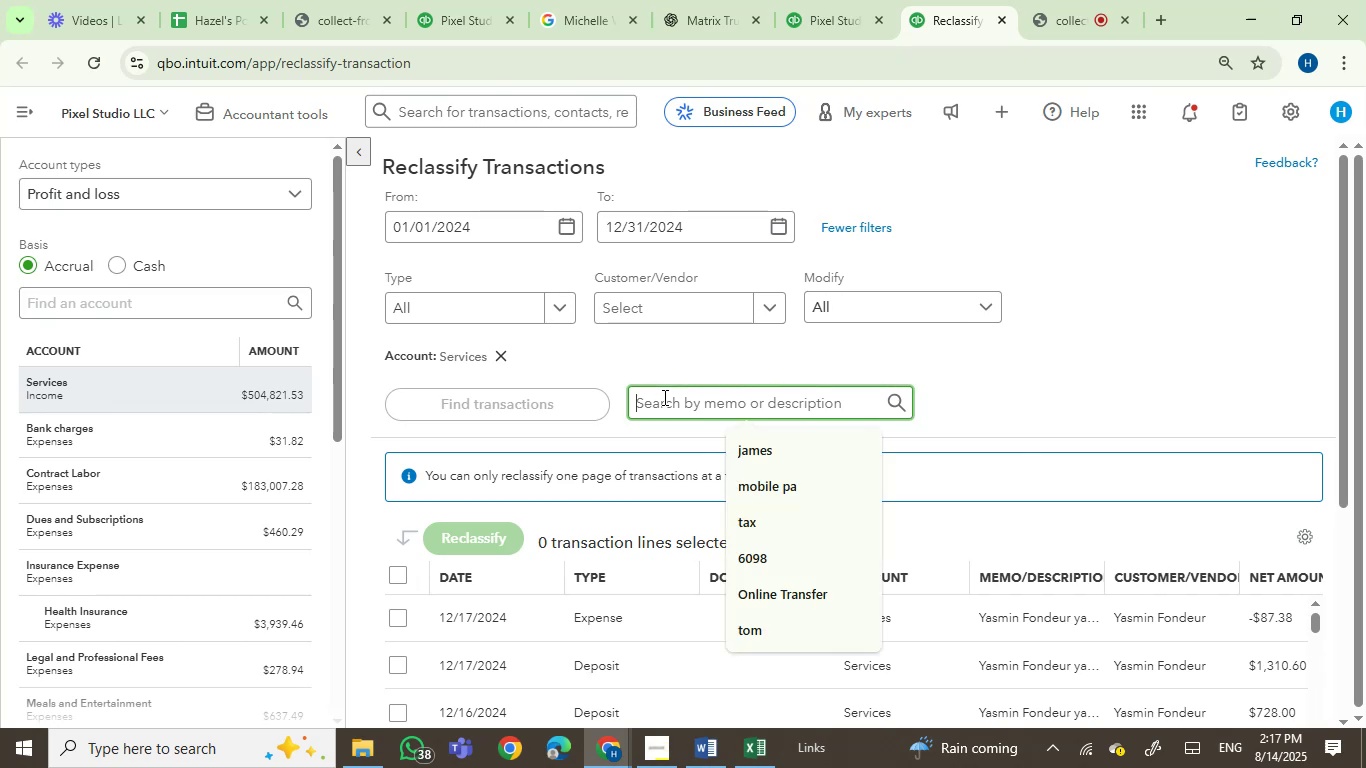 
type(shipsta)
 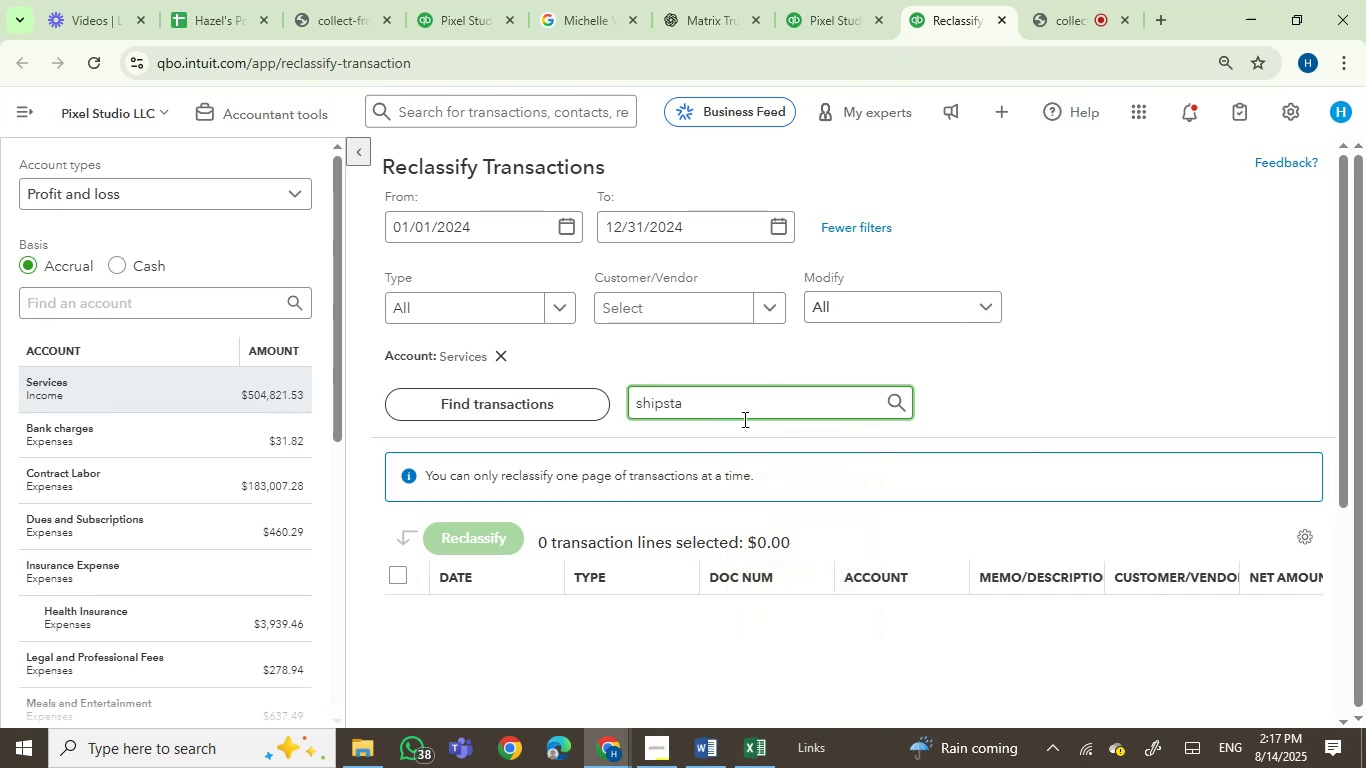 
scroll: coordinate [1248, 382], scroll_direction: down, amount: 2.0
 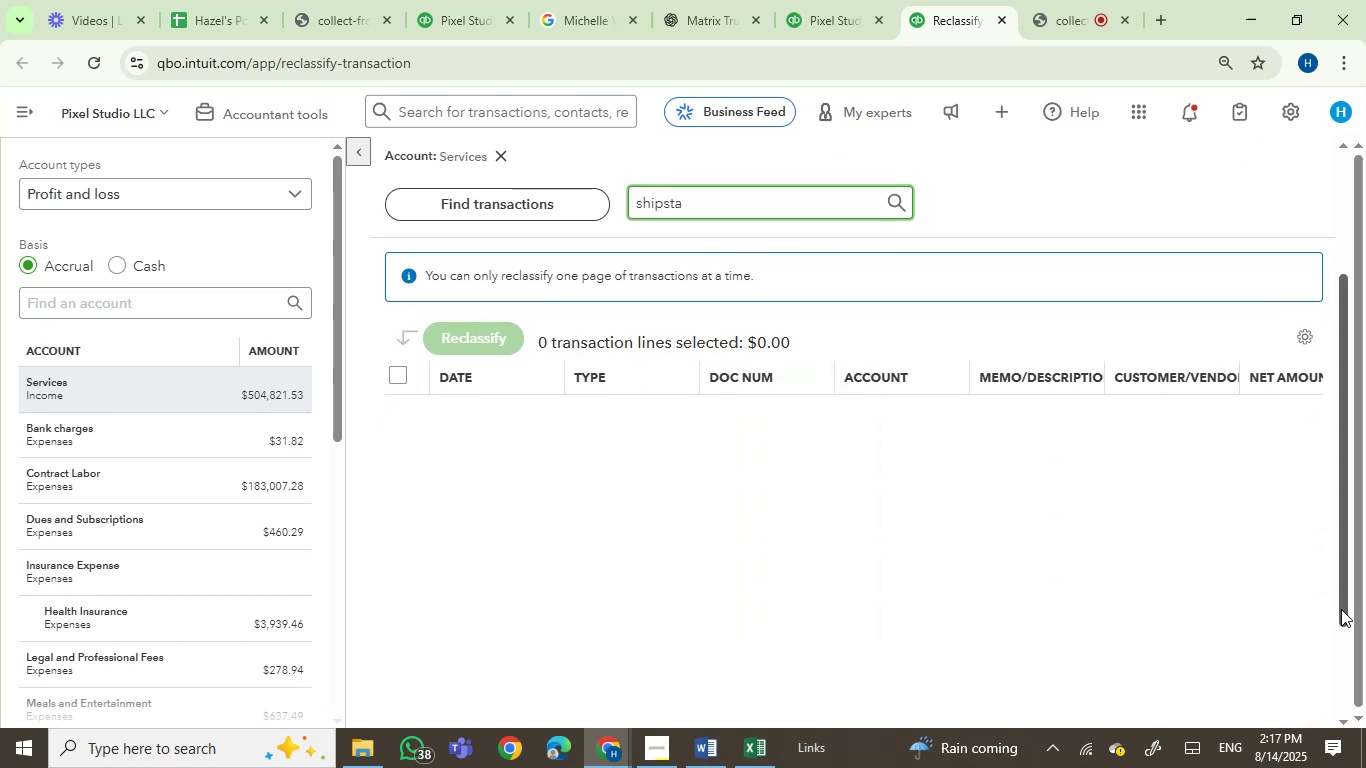 
left_click_drag(start_coordinate=[1342, 613], to_coordinate=[1333, 767])
 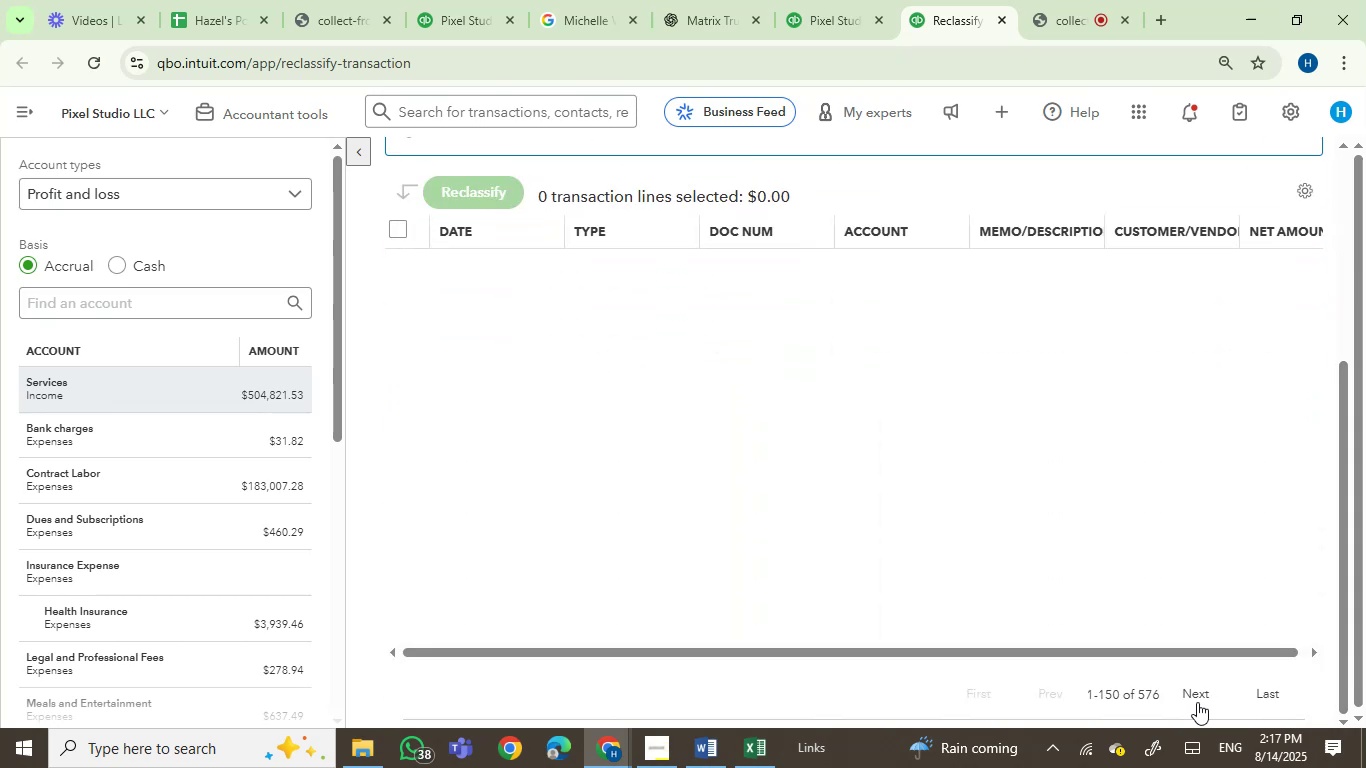 
left_click([1190, 694])
 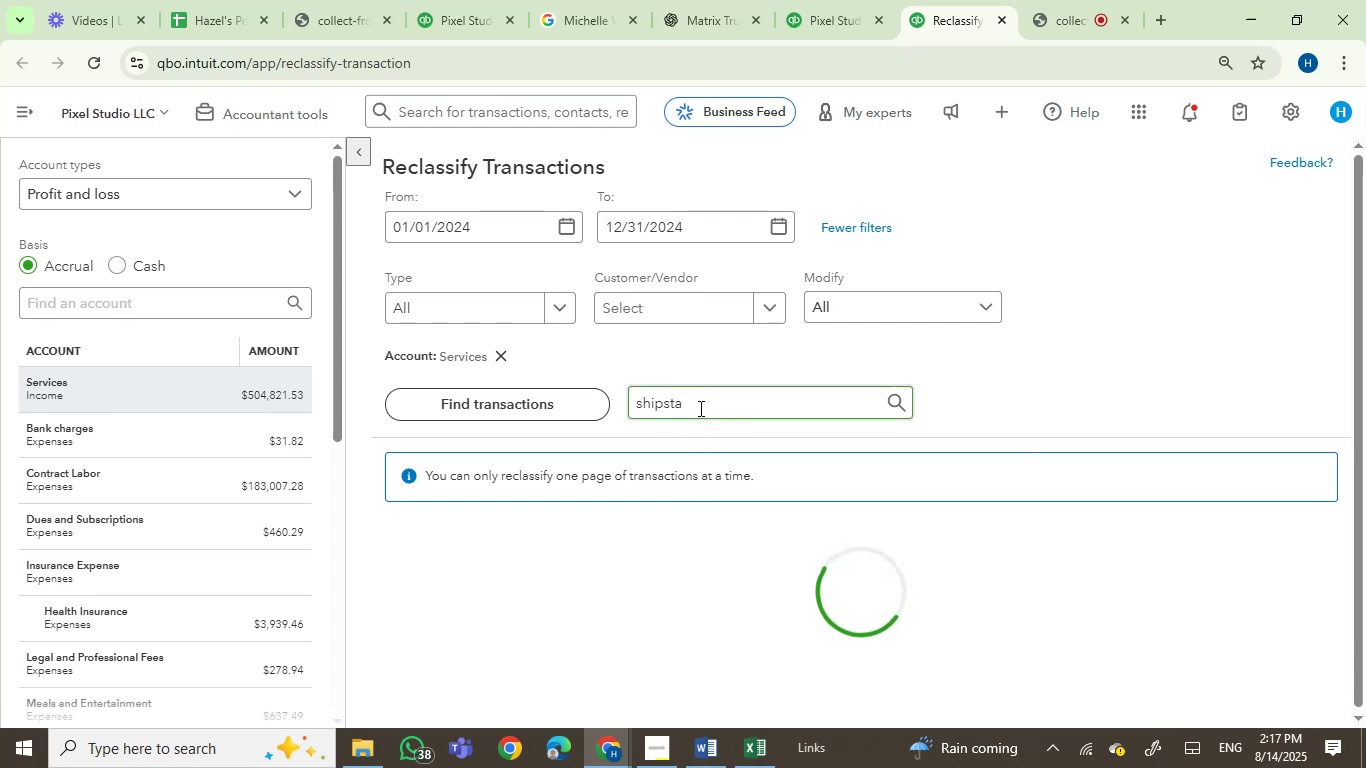 
left_click([699, 408])
 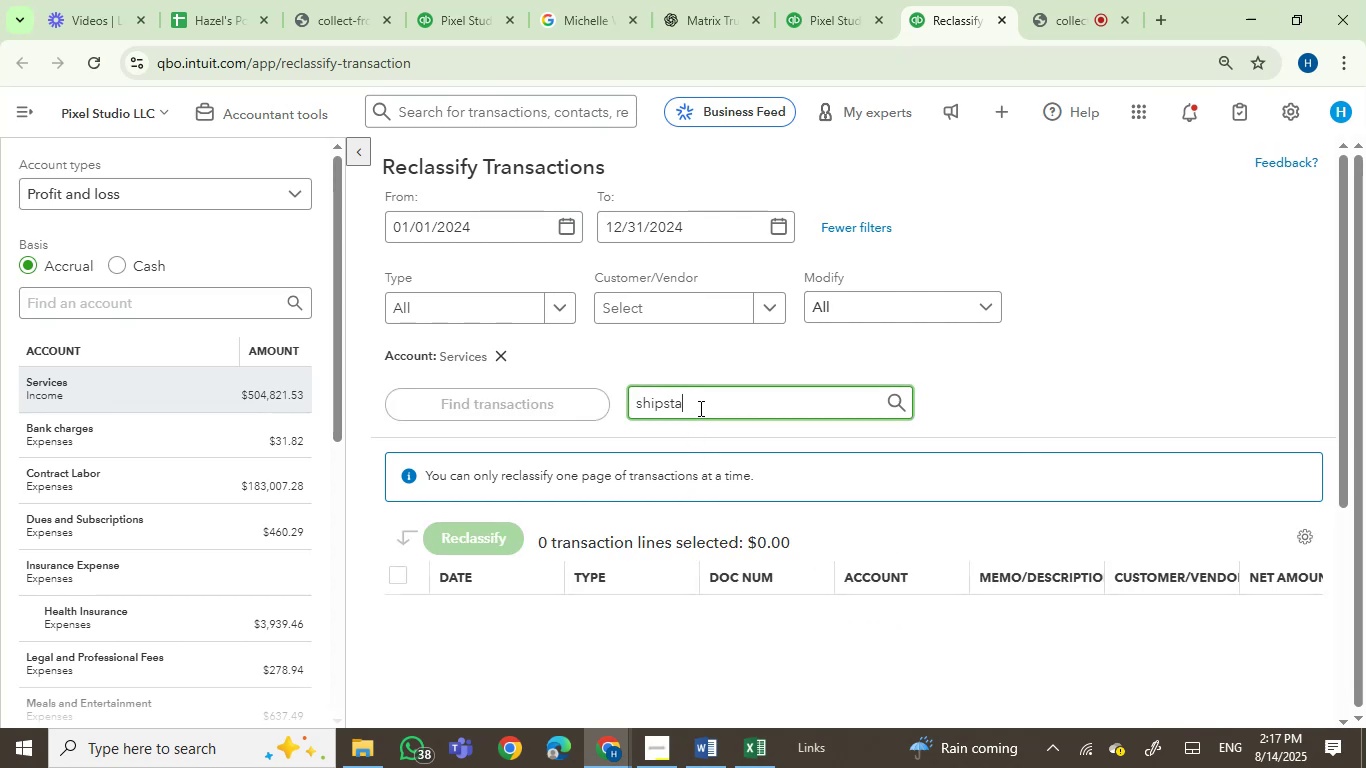 
key(Enter)
 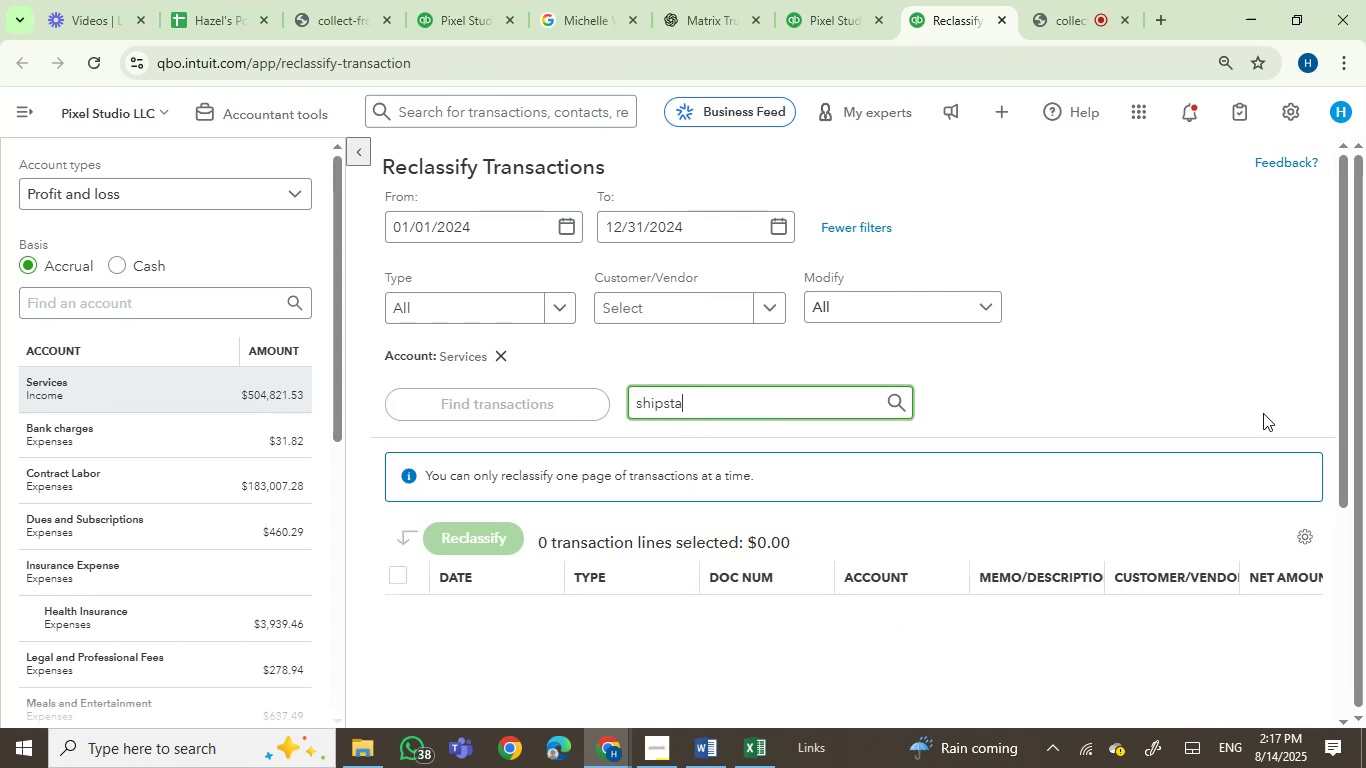 
left_click_drag(start_coordinate=[1340, 412], to_coordinate=[1365, 701])
 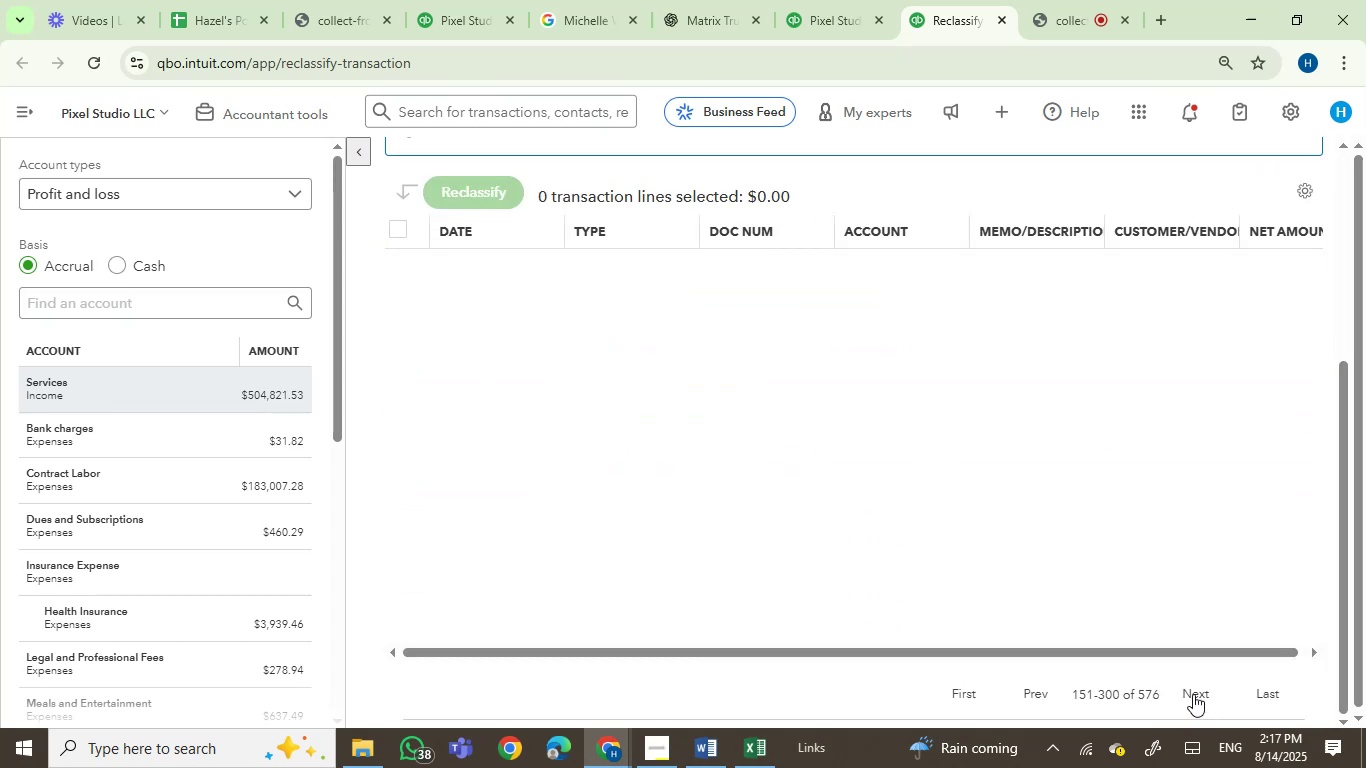 
left_click([1186, 690])
 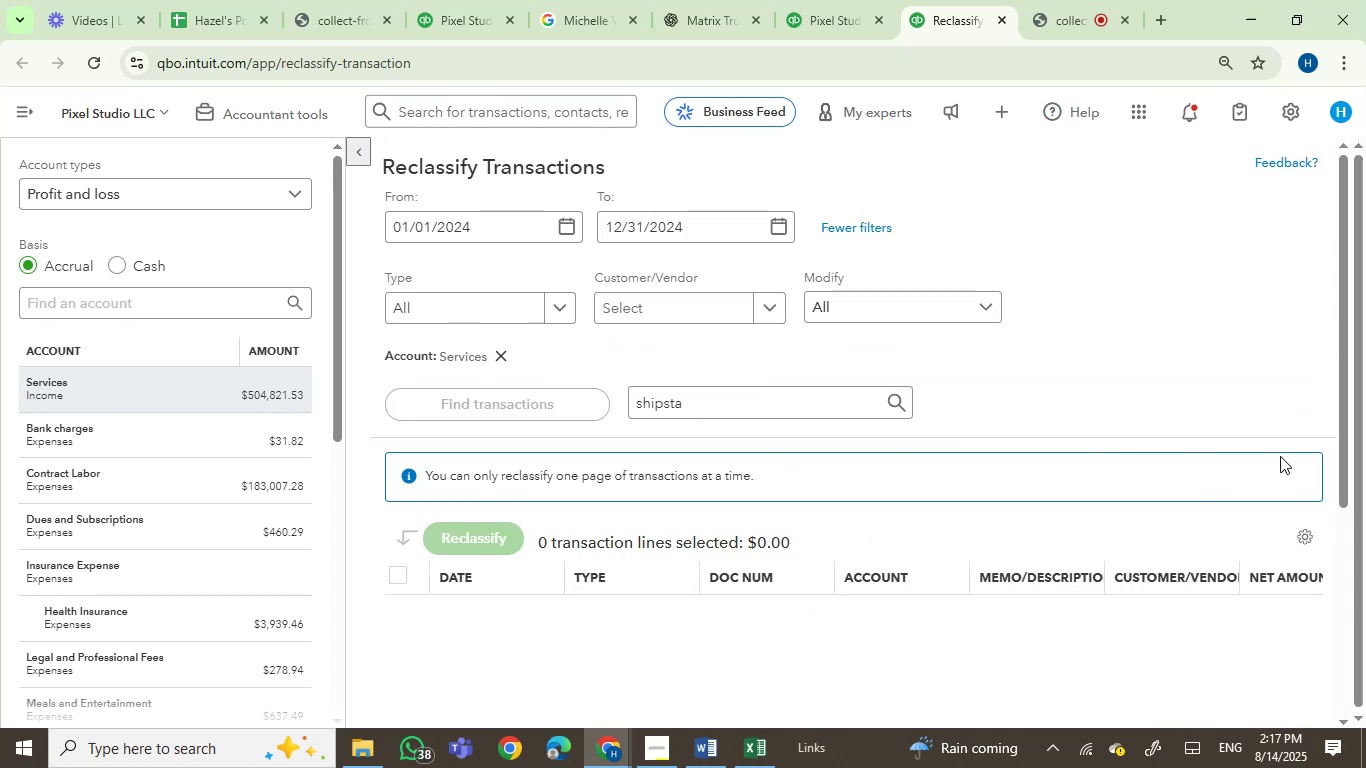 
left_click_drag(start_coordinate=[1350, 437], to_coordinate=[1344, 730])
 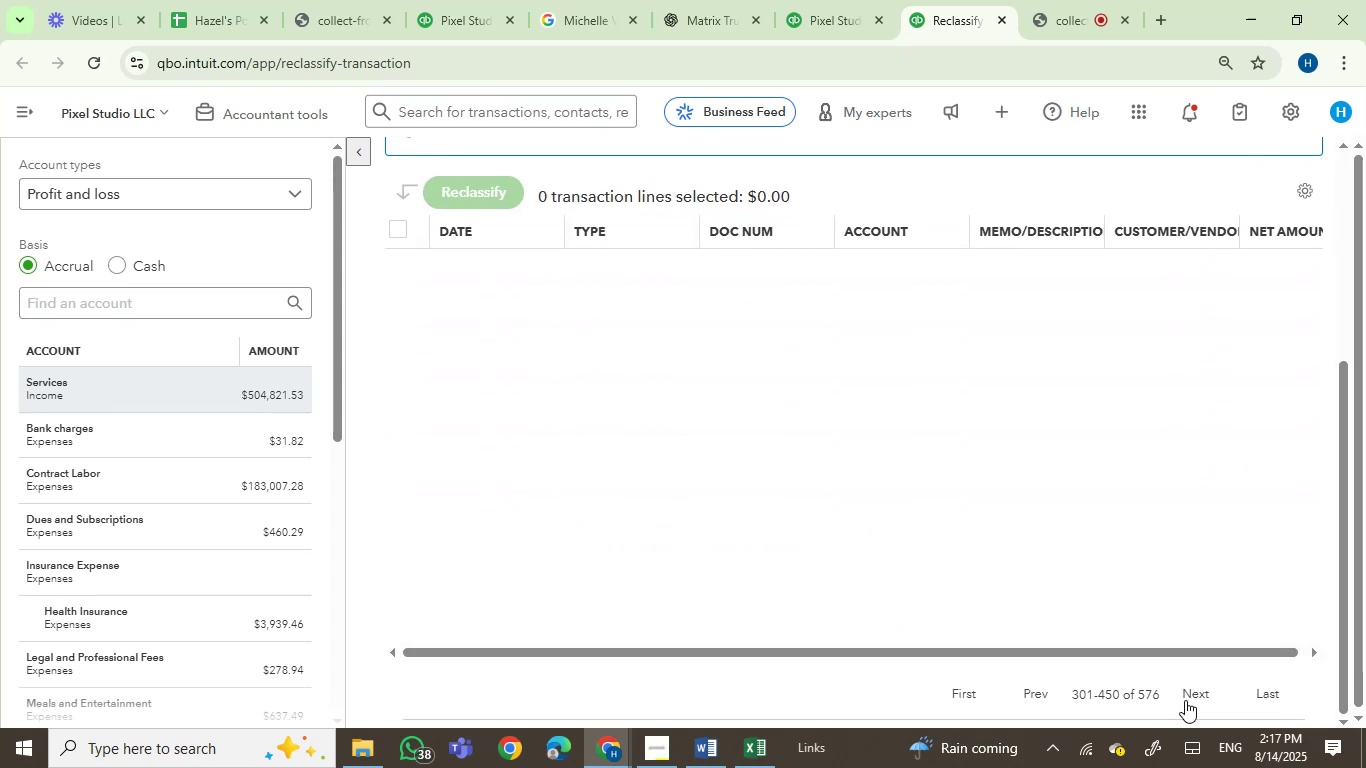 
left_click([1196, 693])
 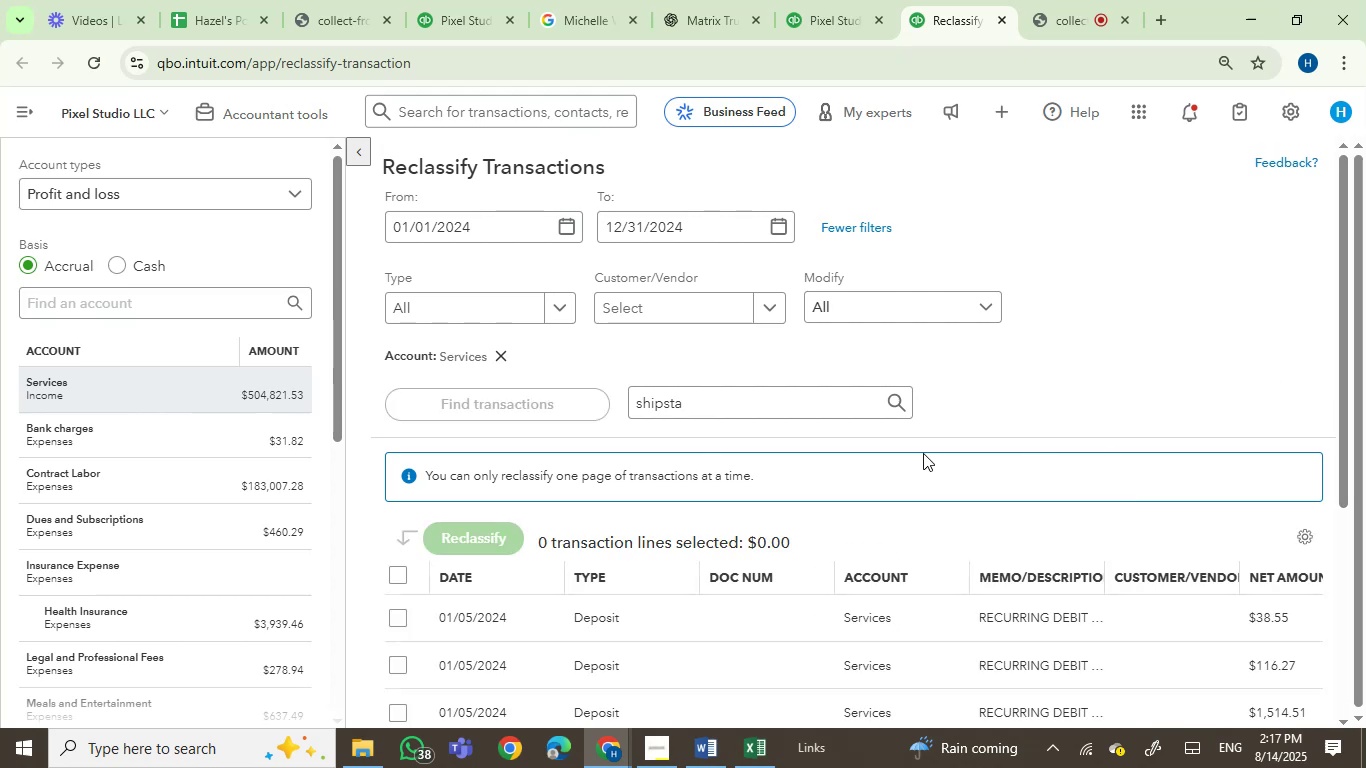 
left_click([388, 577])
 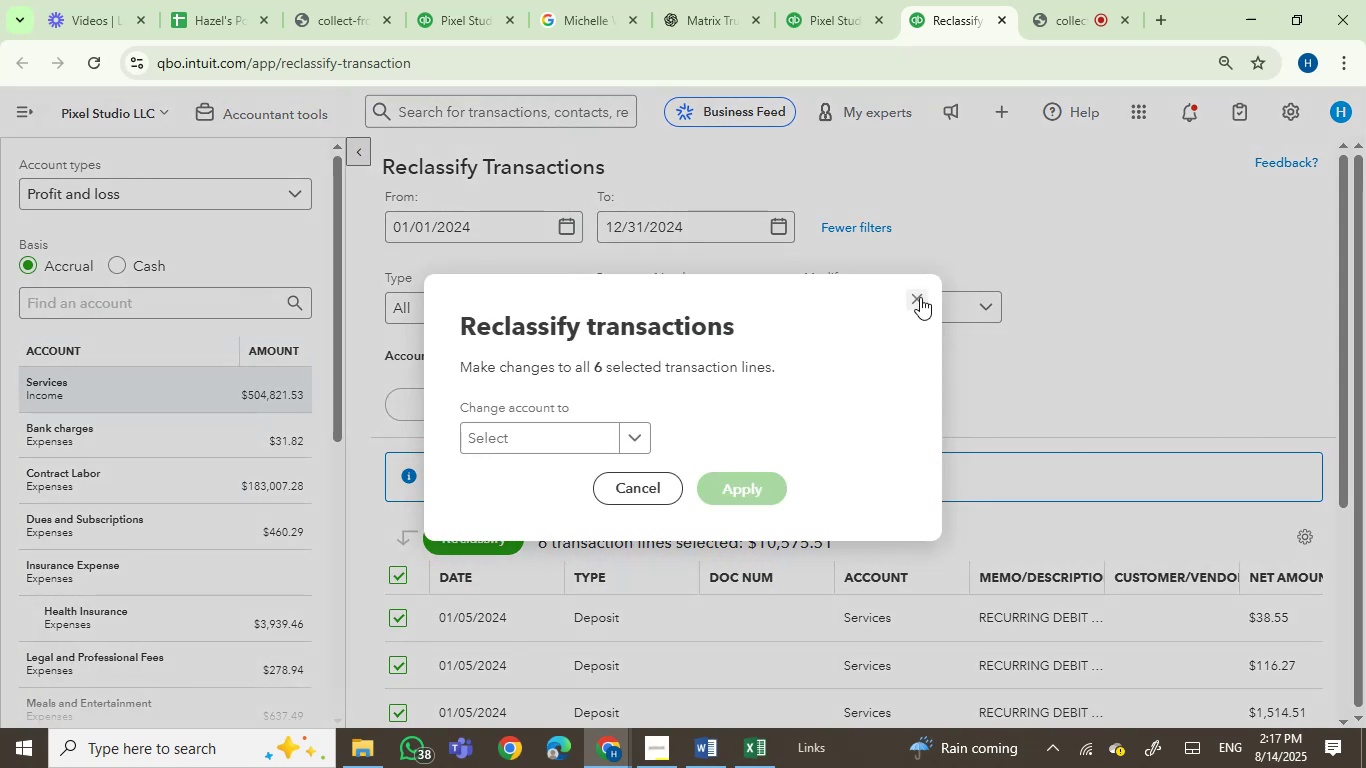 
left_click_drag(start_coordinate=[1342, 368], to_coordinate=[1356, 521])
 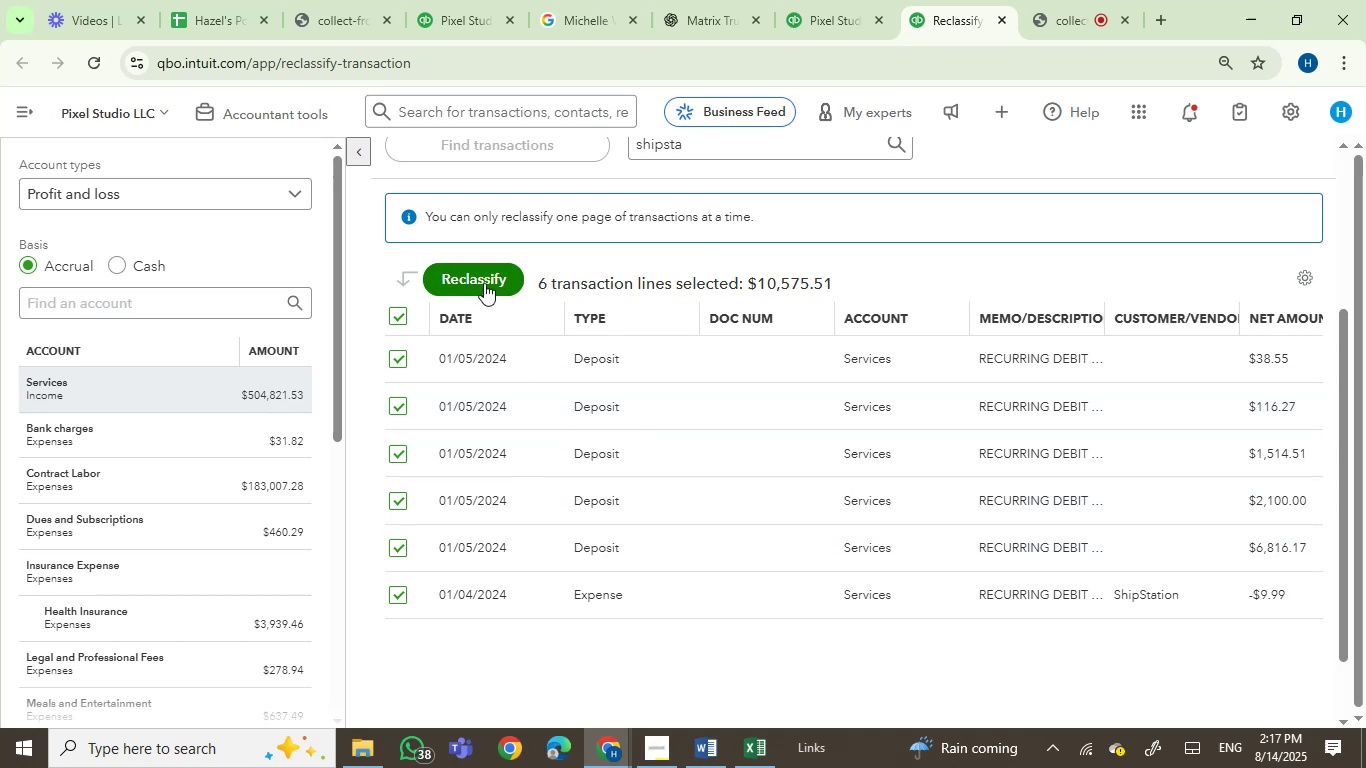 
left_click([564, 446])
 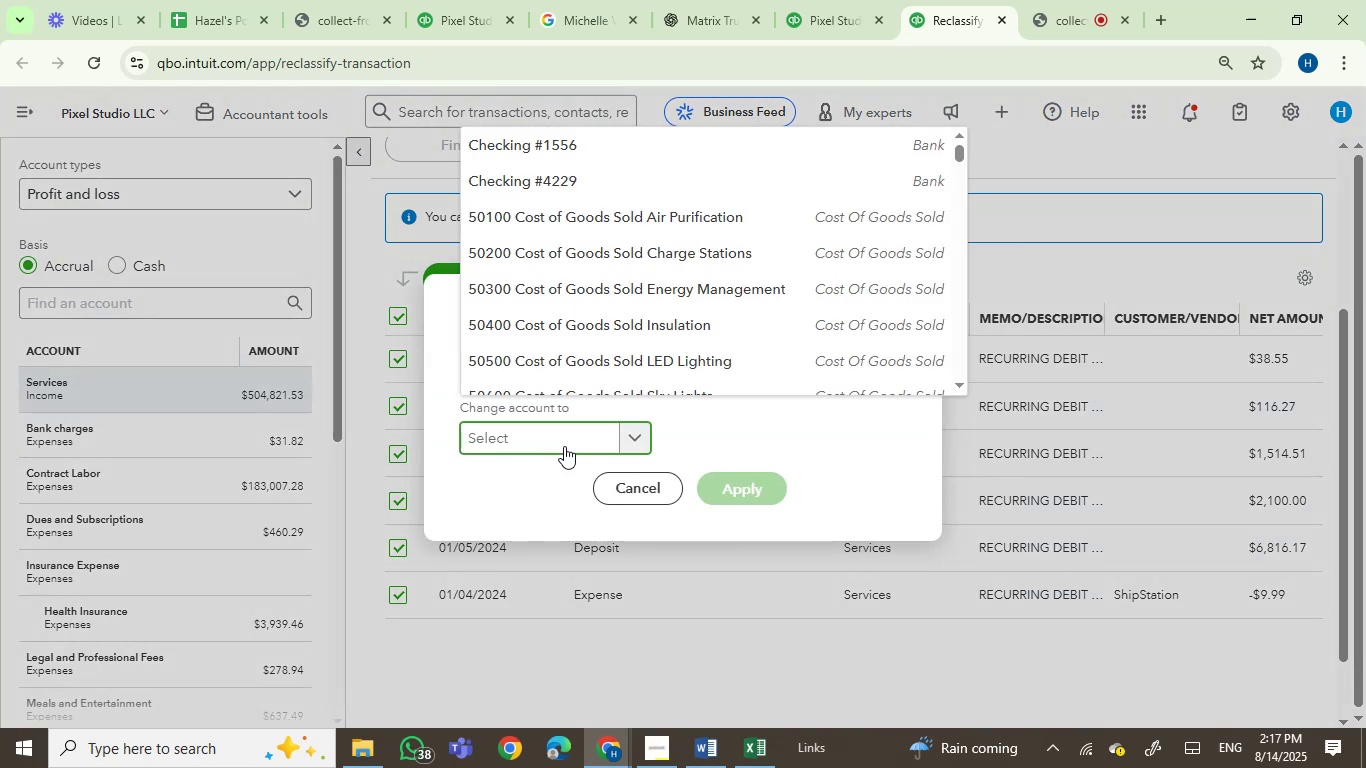 
type(postage)
 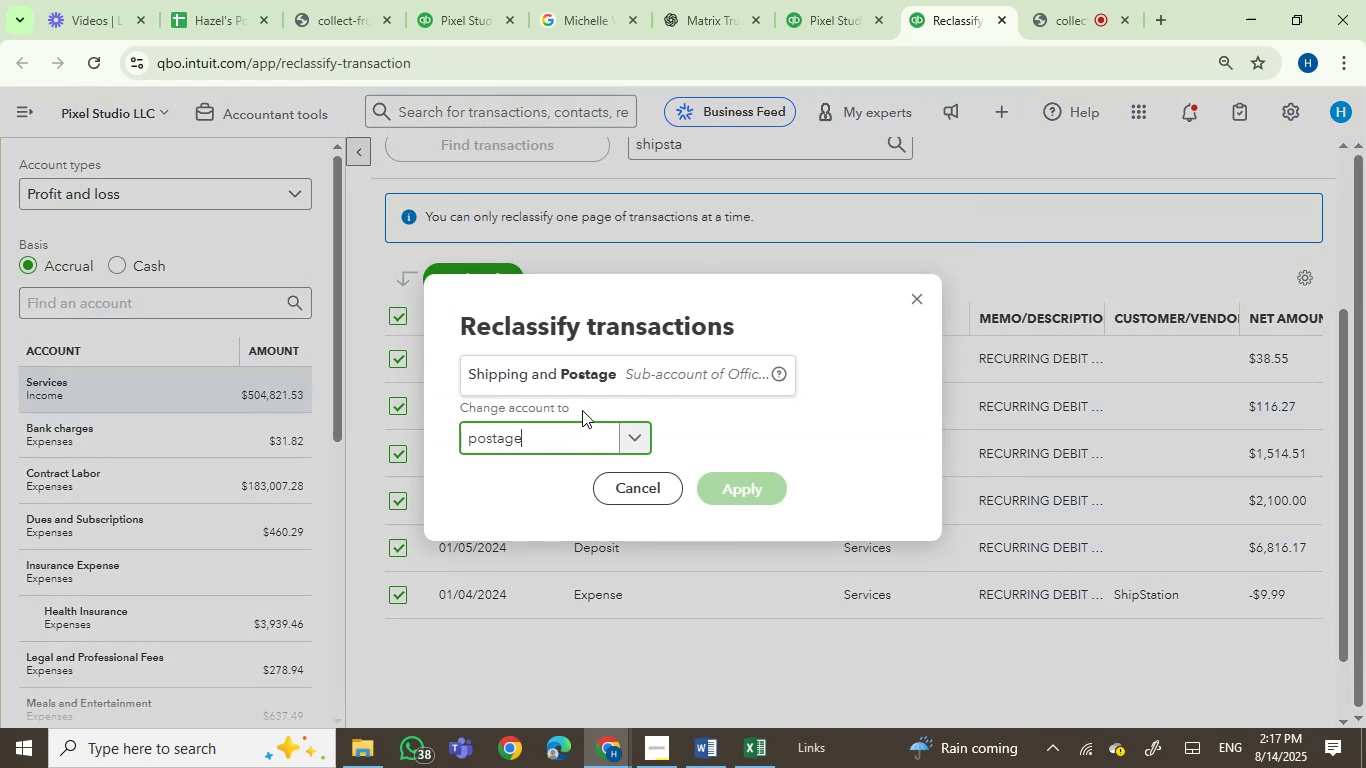 
left_click([602, 378])
 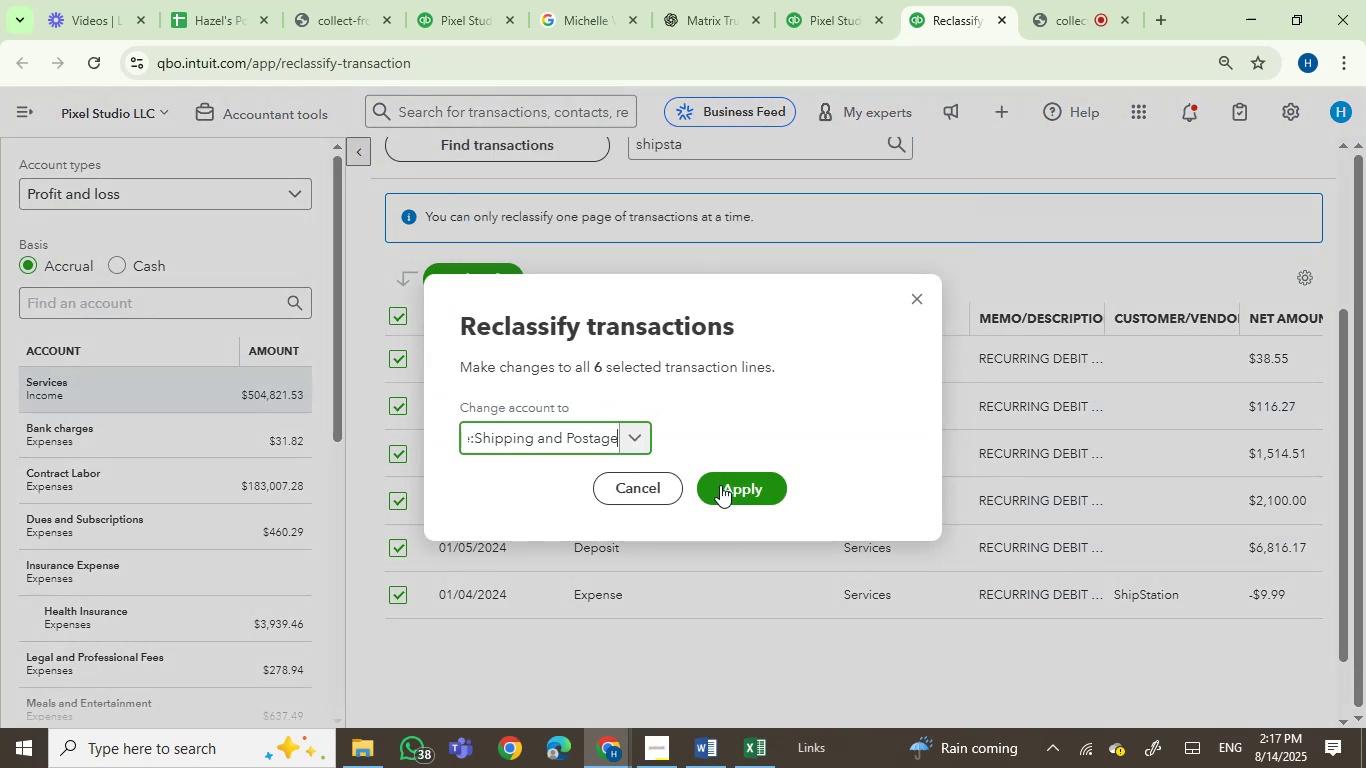 
left_click([720, 485])
 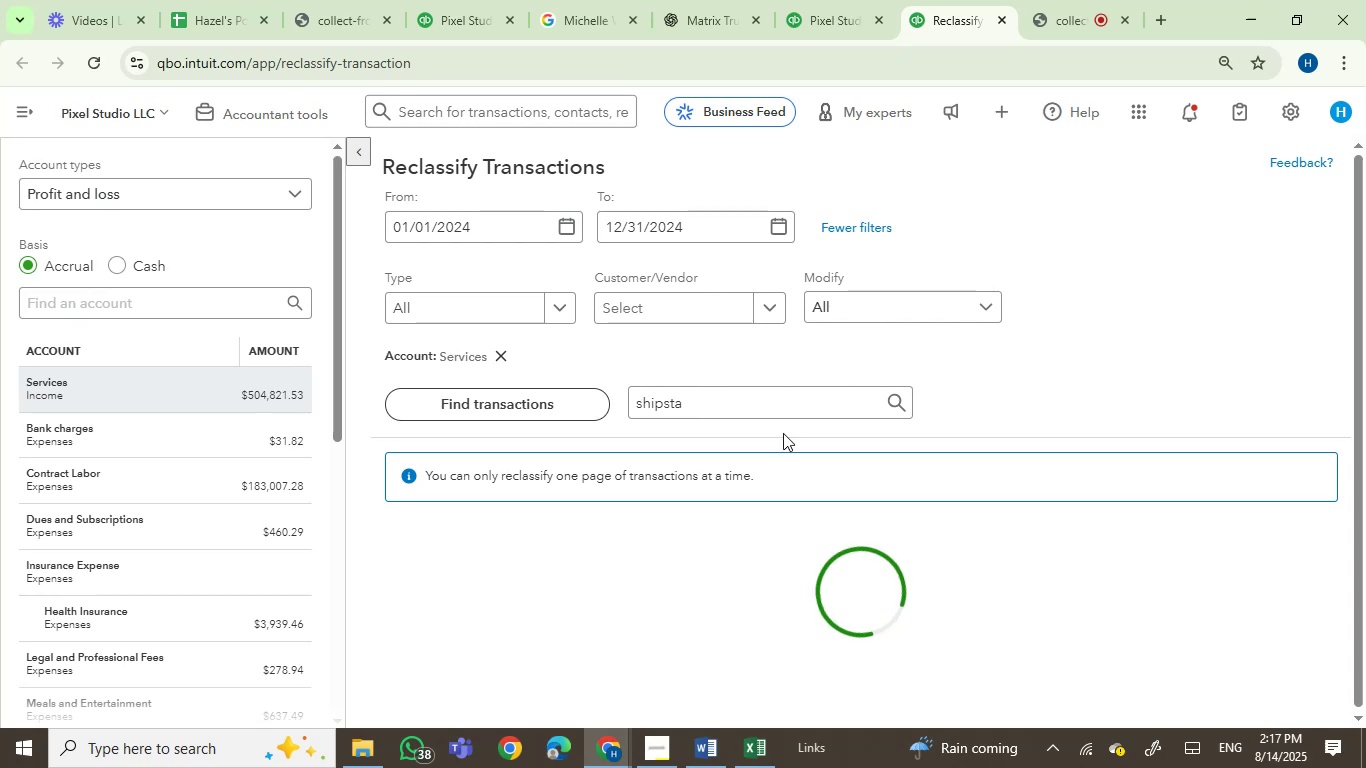 
left_click_drag(start_coordinate=[740, 396], to_coordinate=[617, 404])
 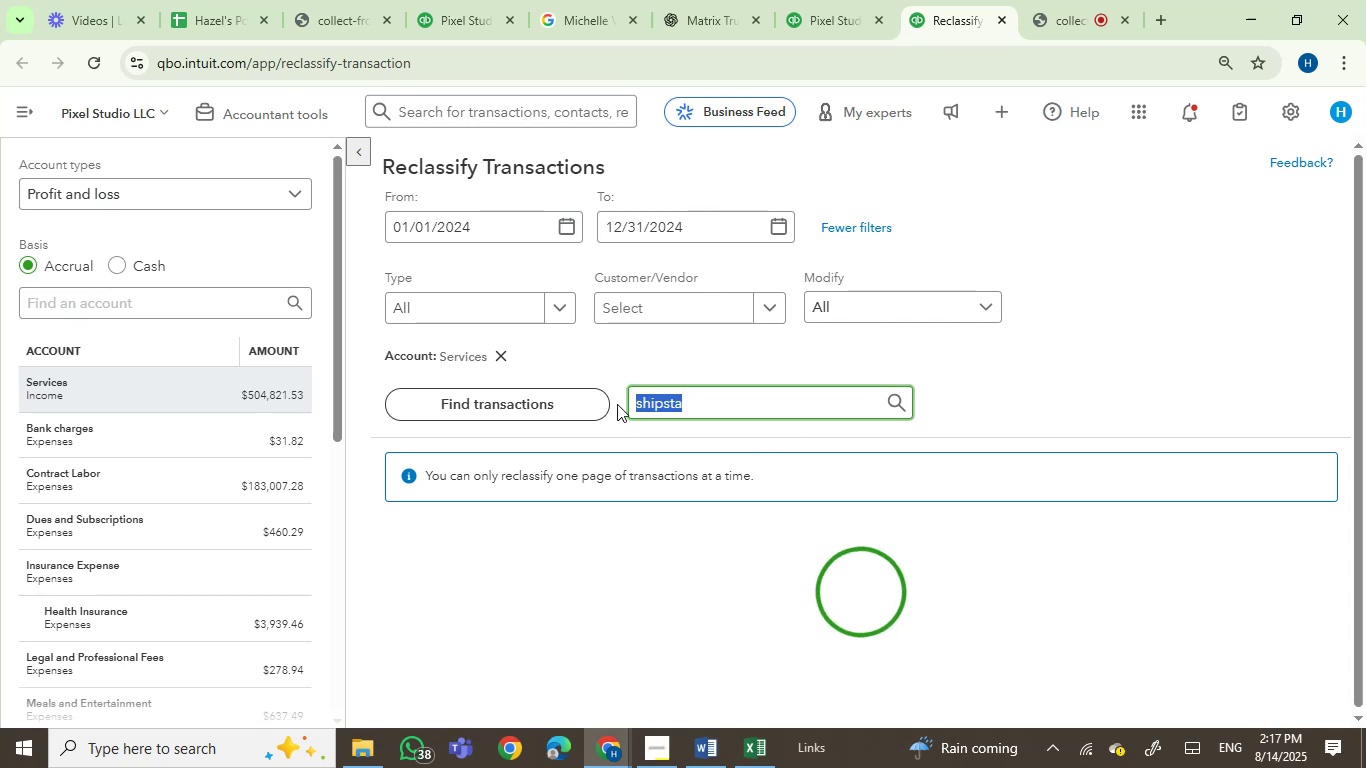 
key(Backspace)
 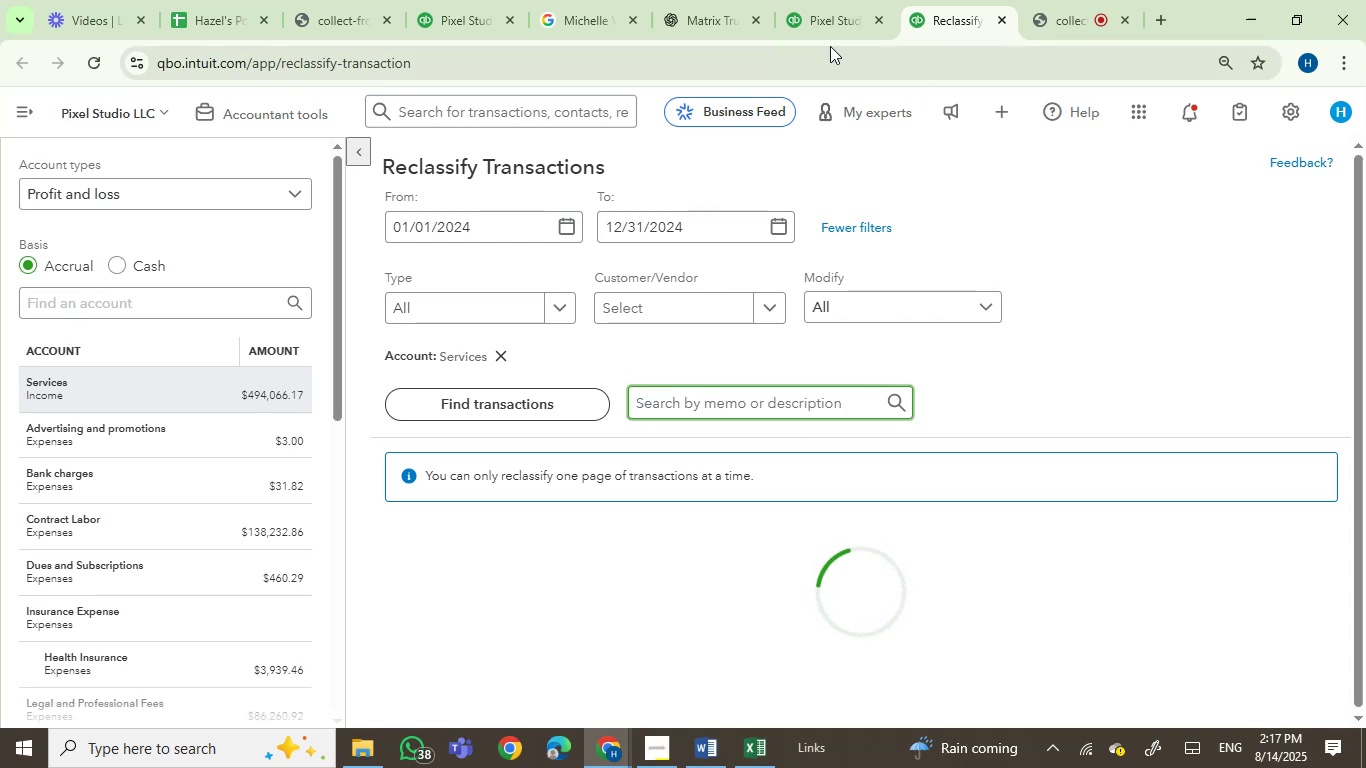 
left_click([827, 9])
 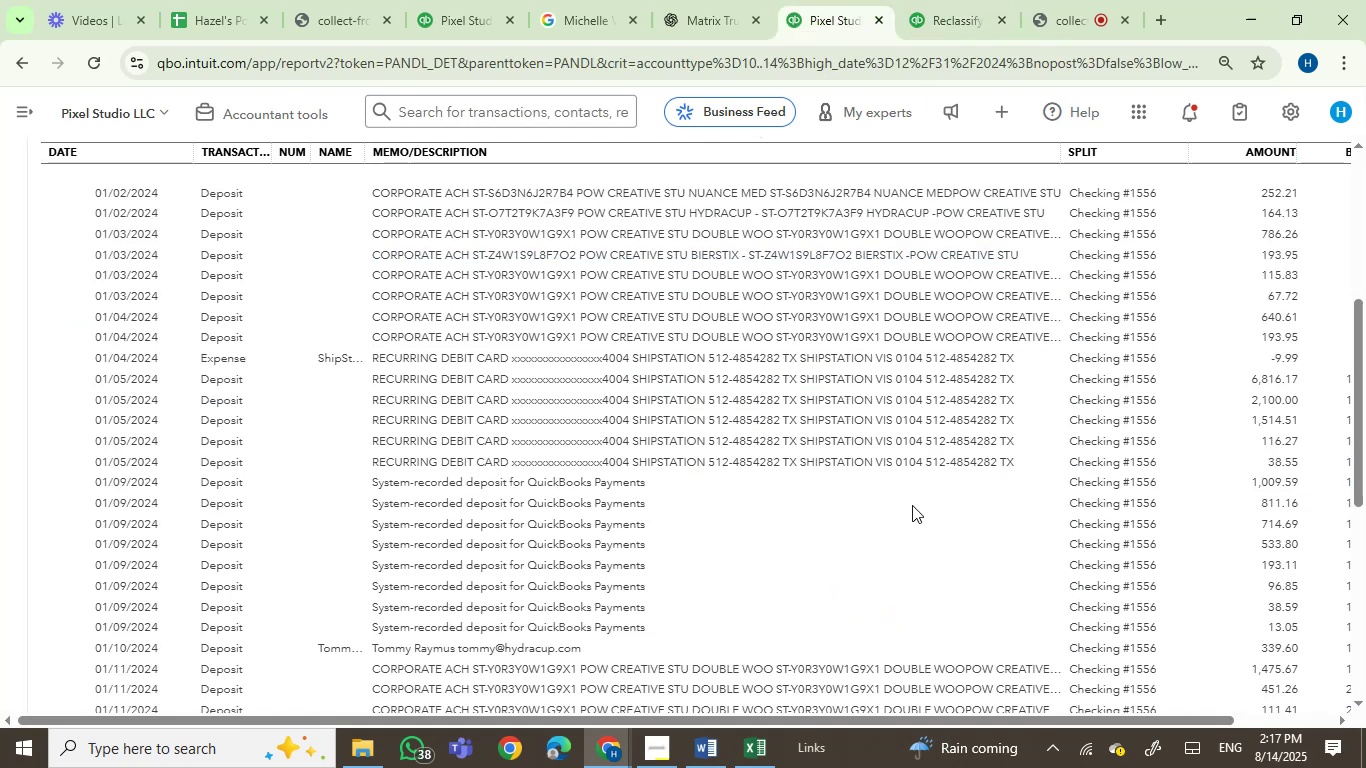 
scroll: coordinate [786, 456], scroll_direction: down, amount: 5.0
 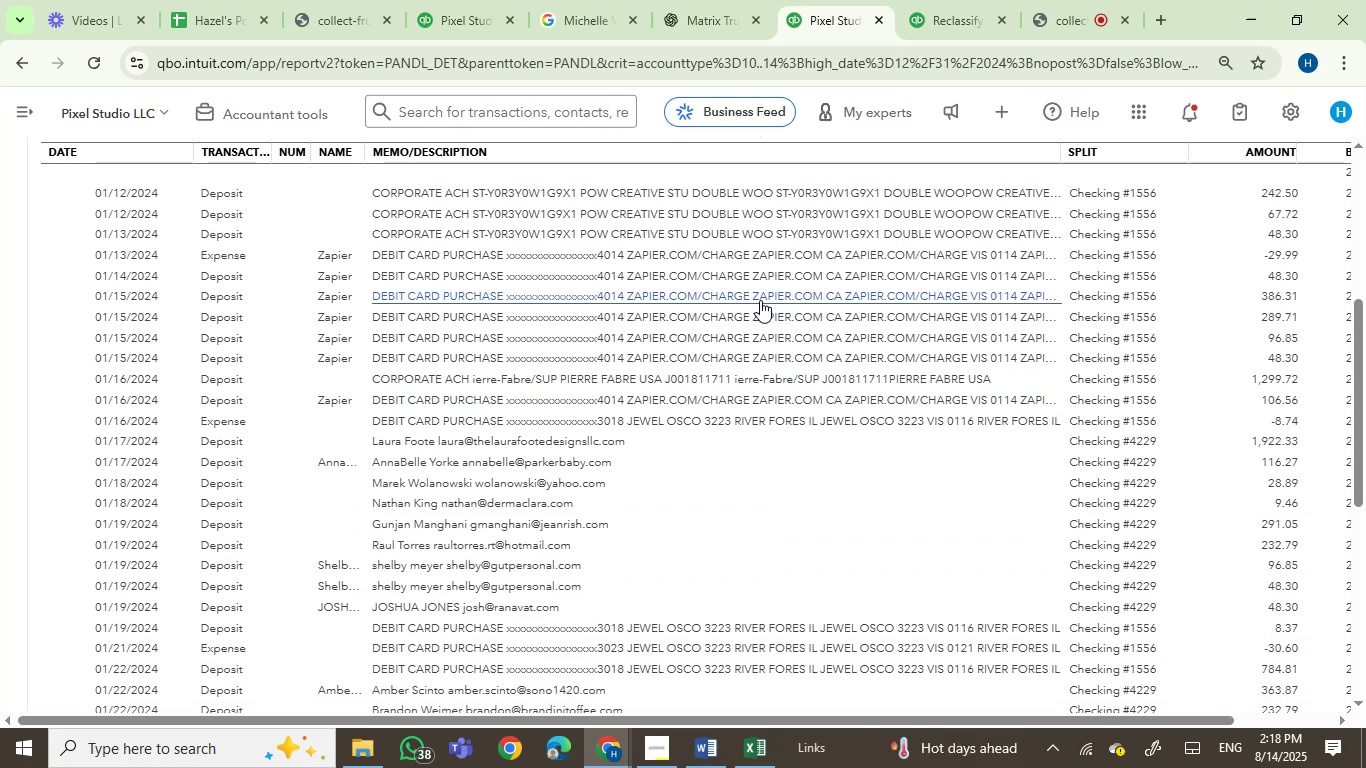 
wait(8.08)
 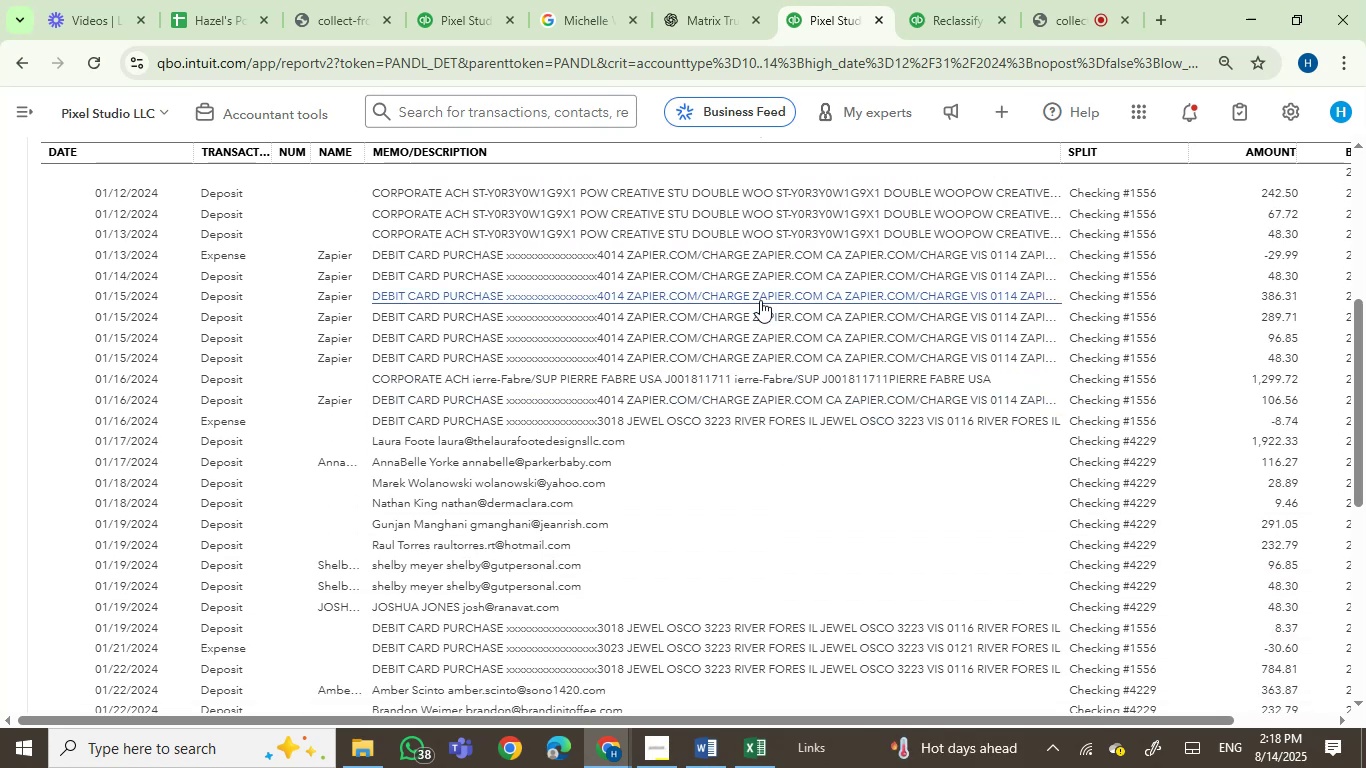 
left_click([968, 0])
 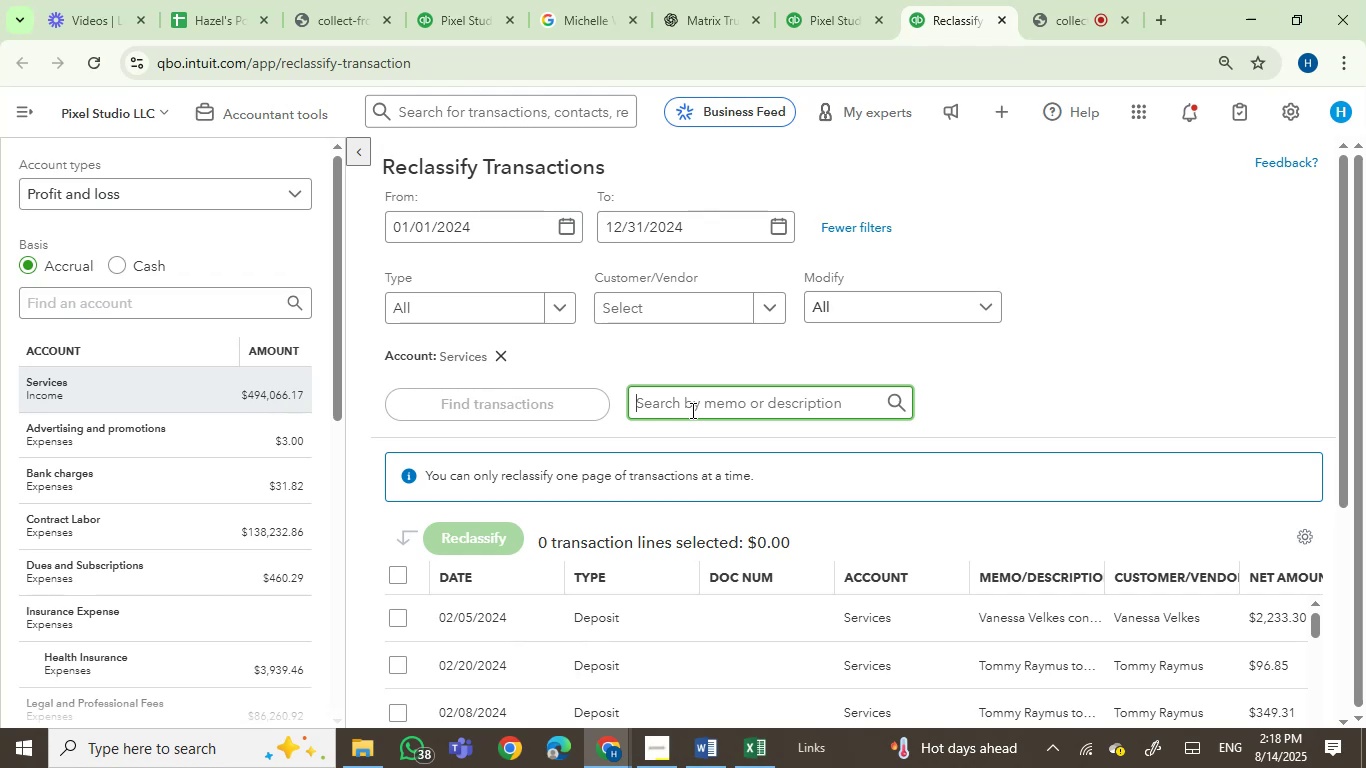 
type(zapi)
 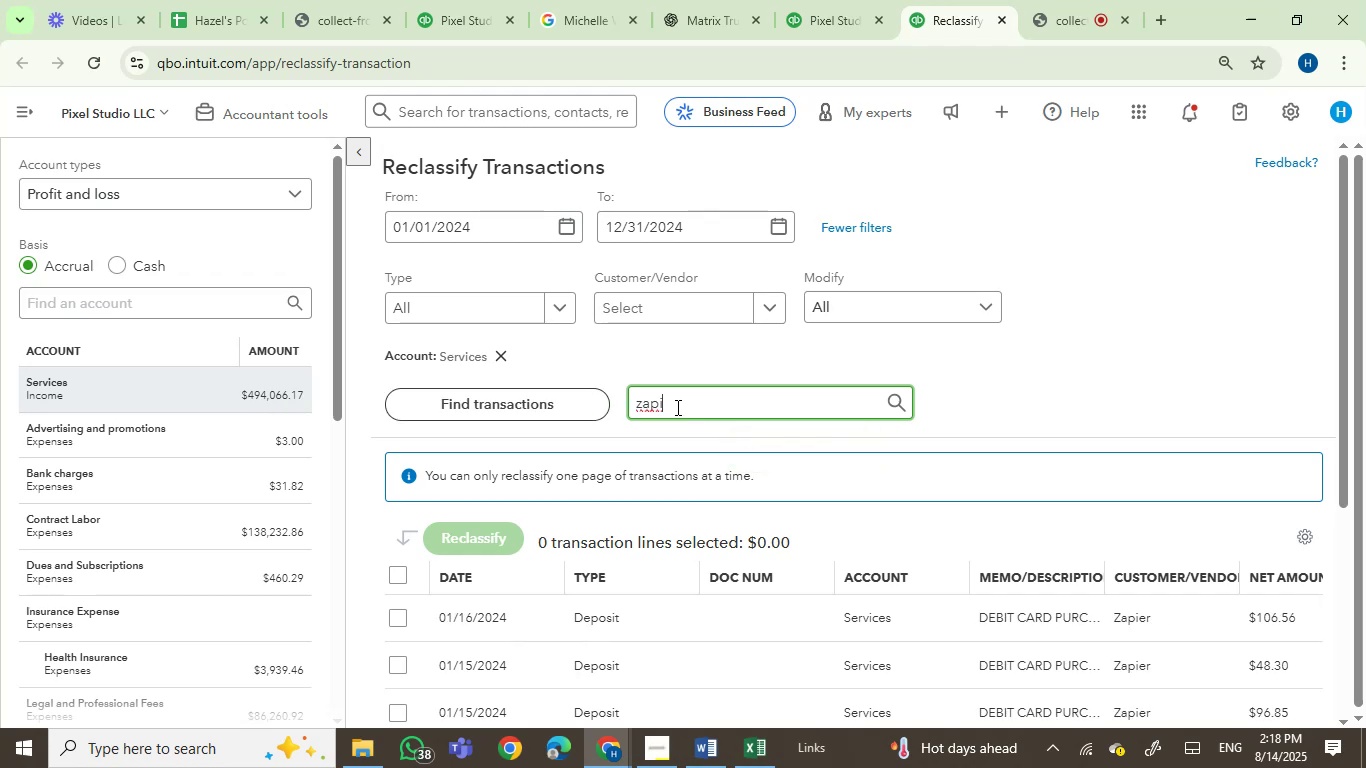 
scroll: coordinate [1040, 417], scroll_direction: down, amount: 2.0
 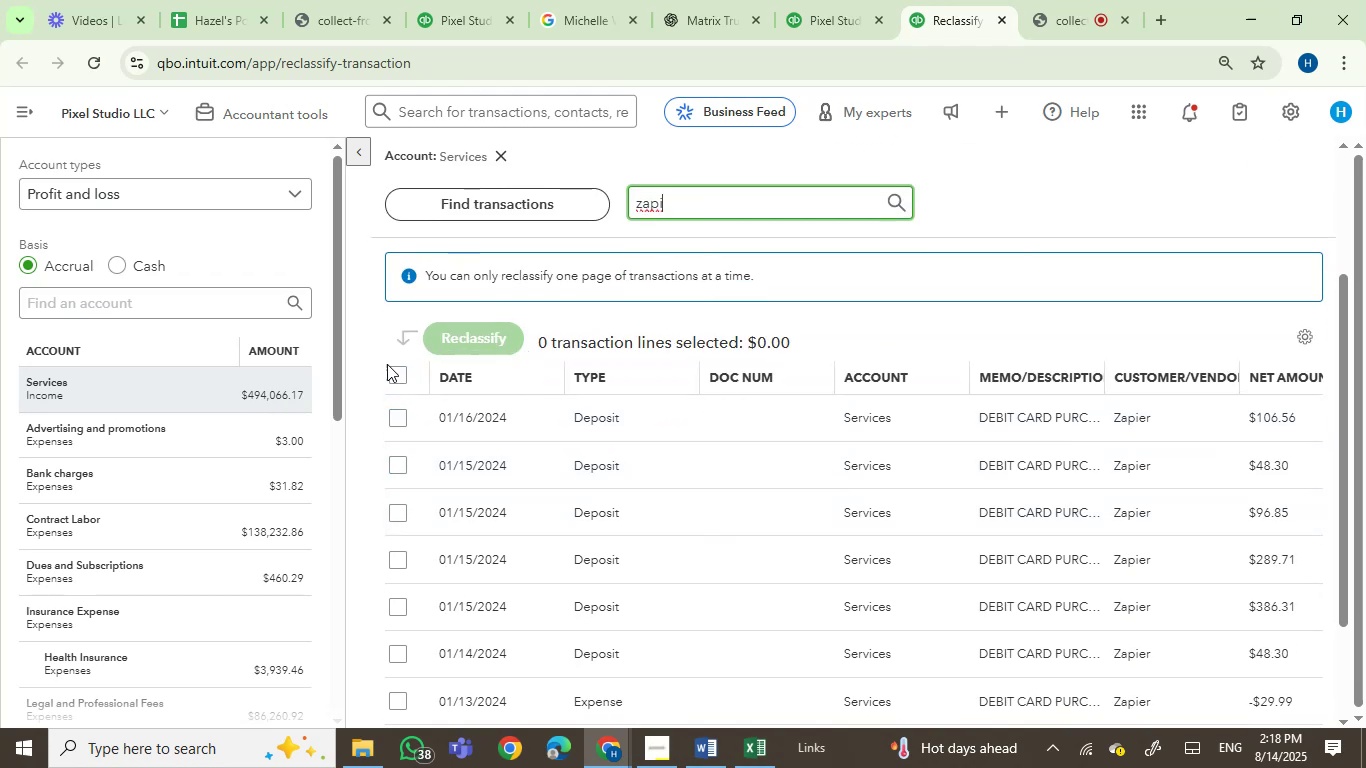 
left_click([394, 371])
 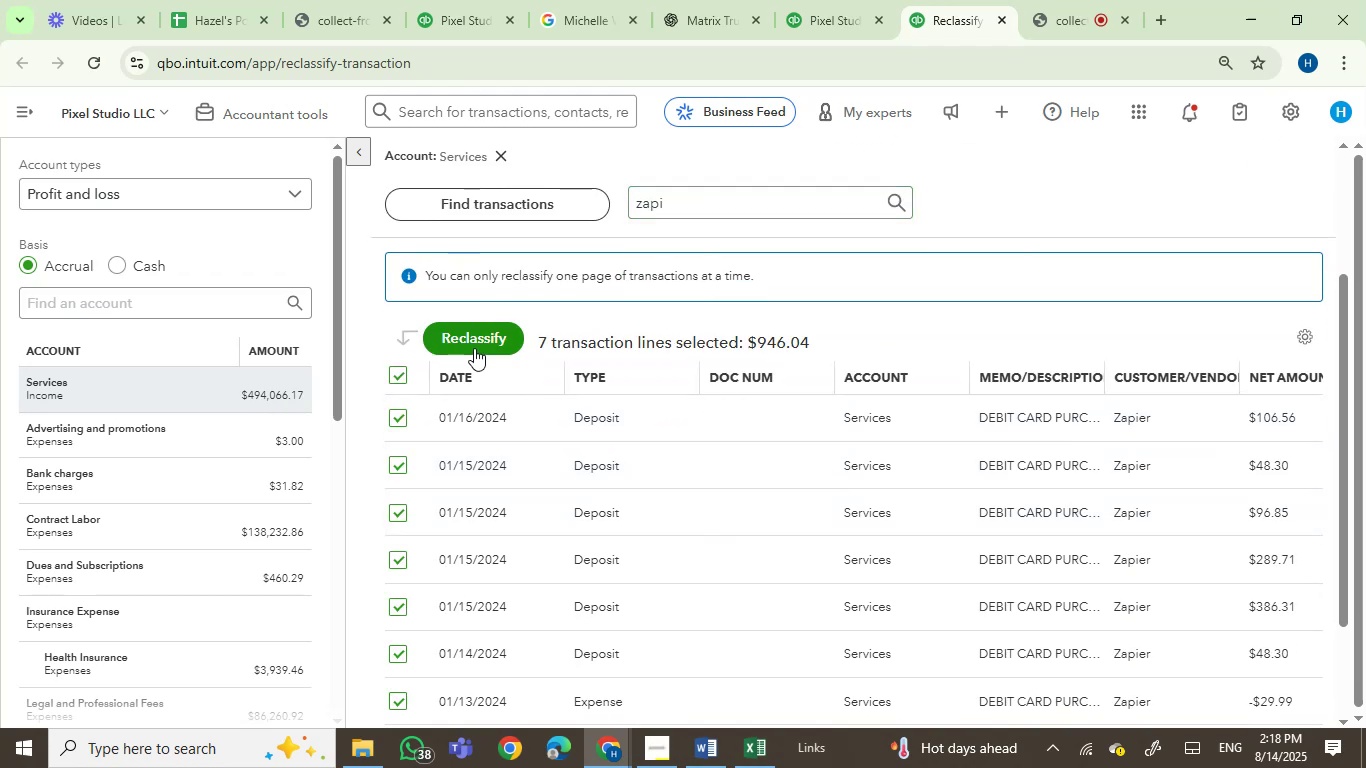 
left_click([474, 347])
 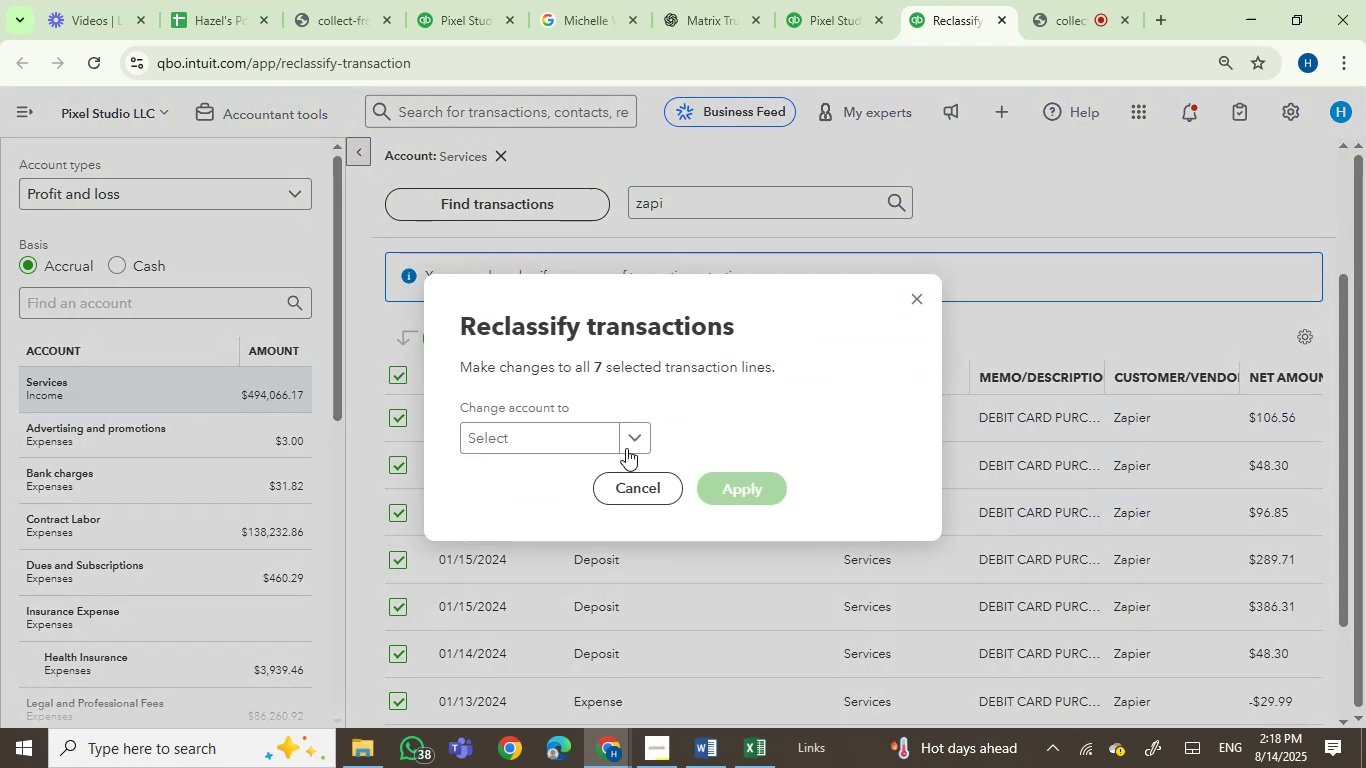 
left_click([566, 433])
 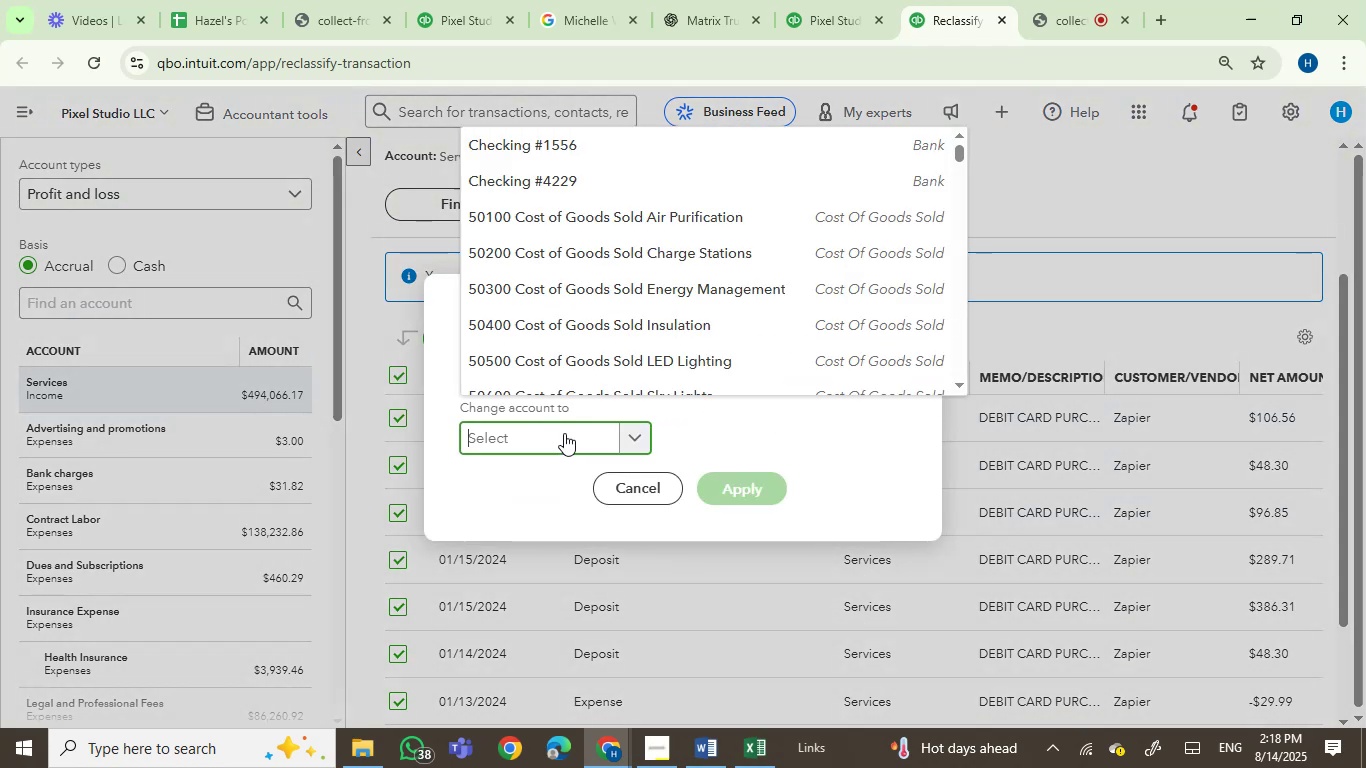 
type(sofware)
 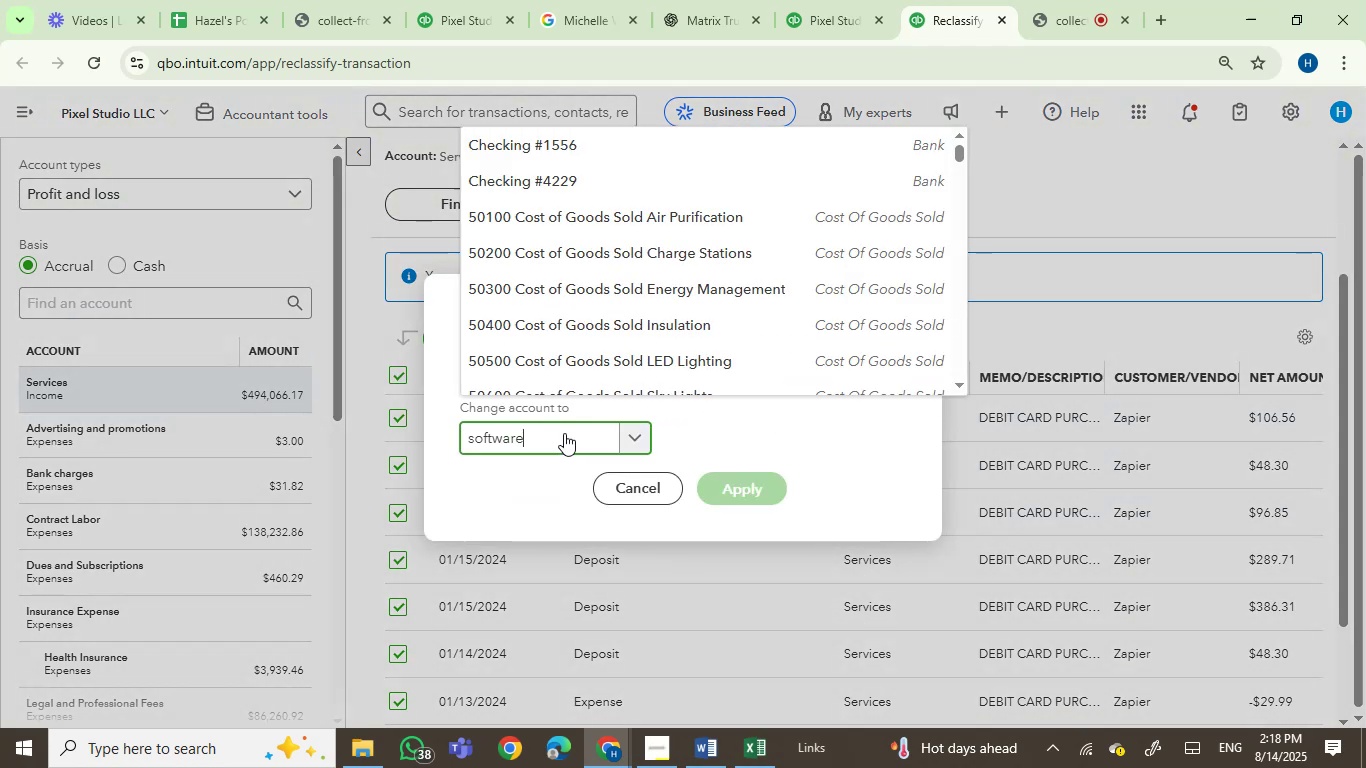 
hold_key(key=T, duration=0.37)
 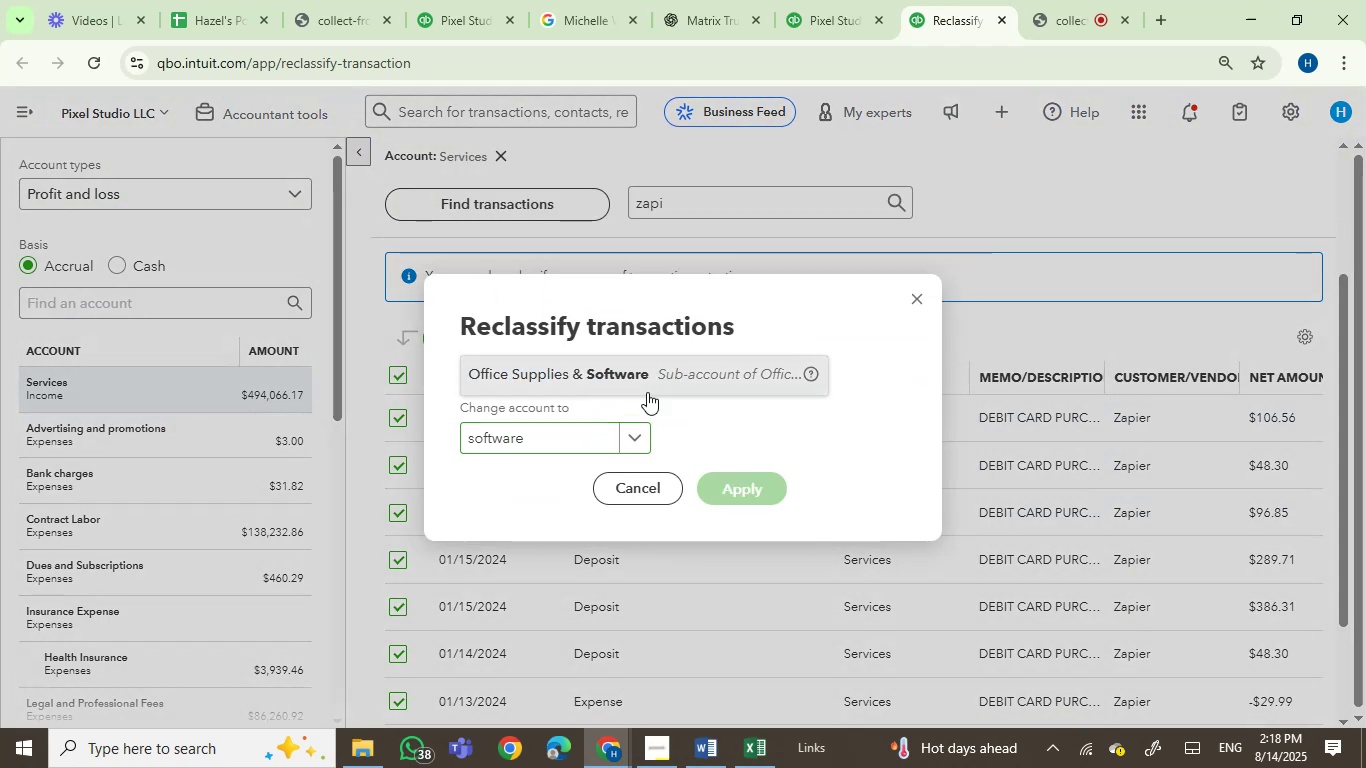 
left_click([739, 489])
 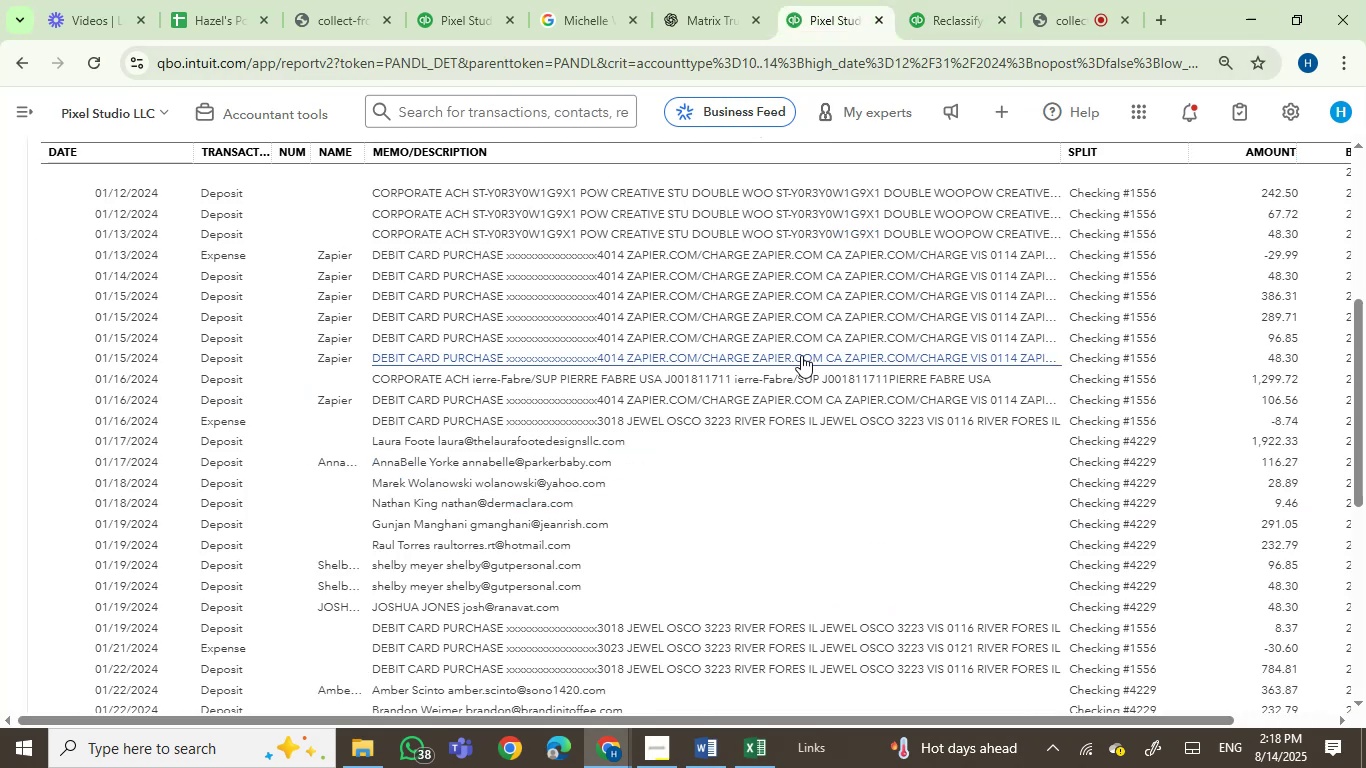 
scroll: coordinate [754, 421], scroll_direction: down, amount: 2.0
 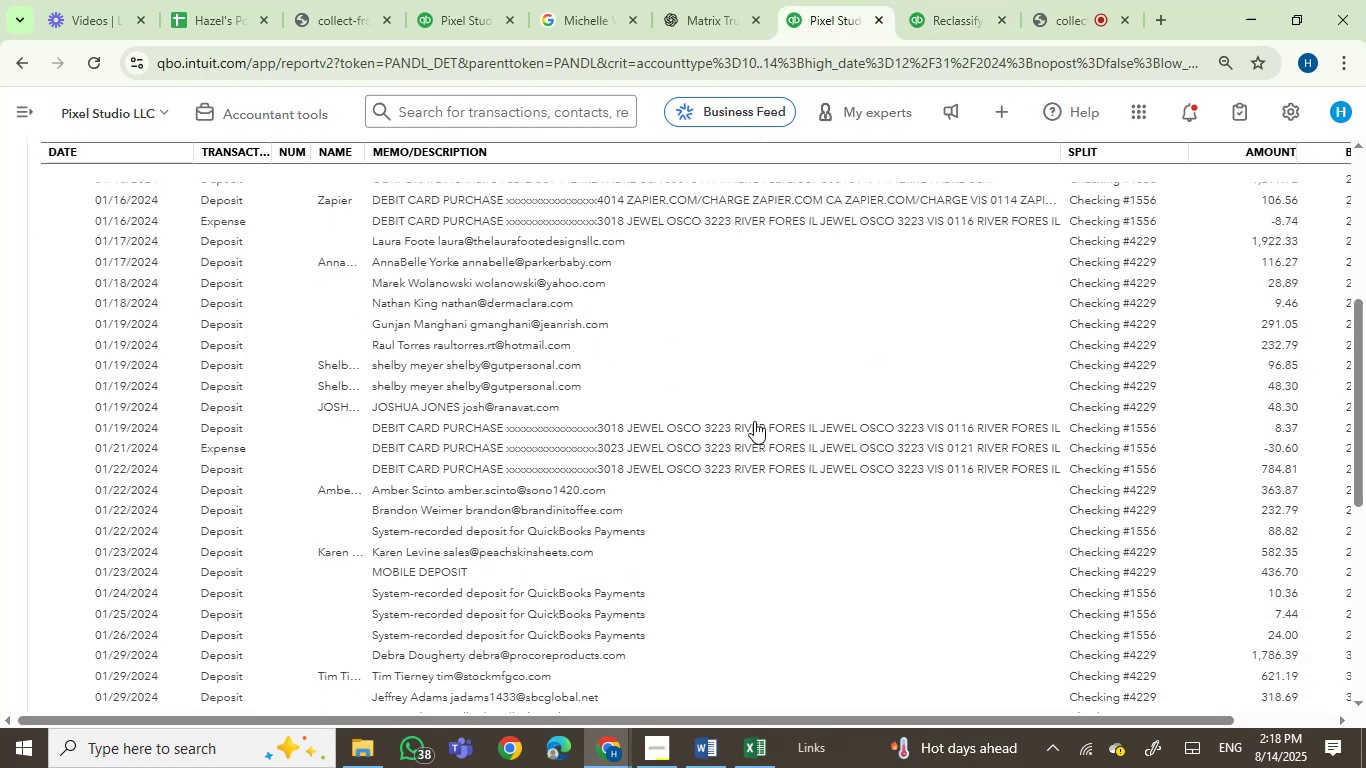 
scroll: coordinate [754, 421], scroll_direction: up, amount: 1.0
 